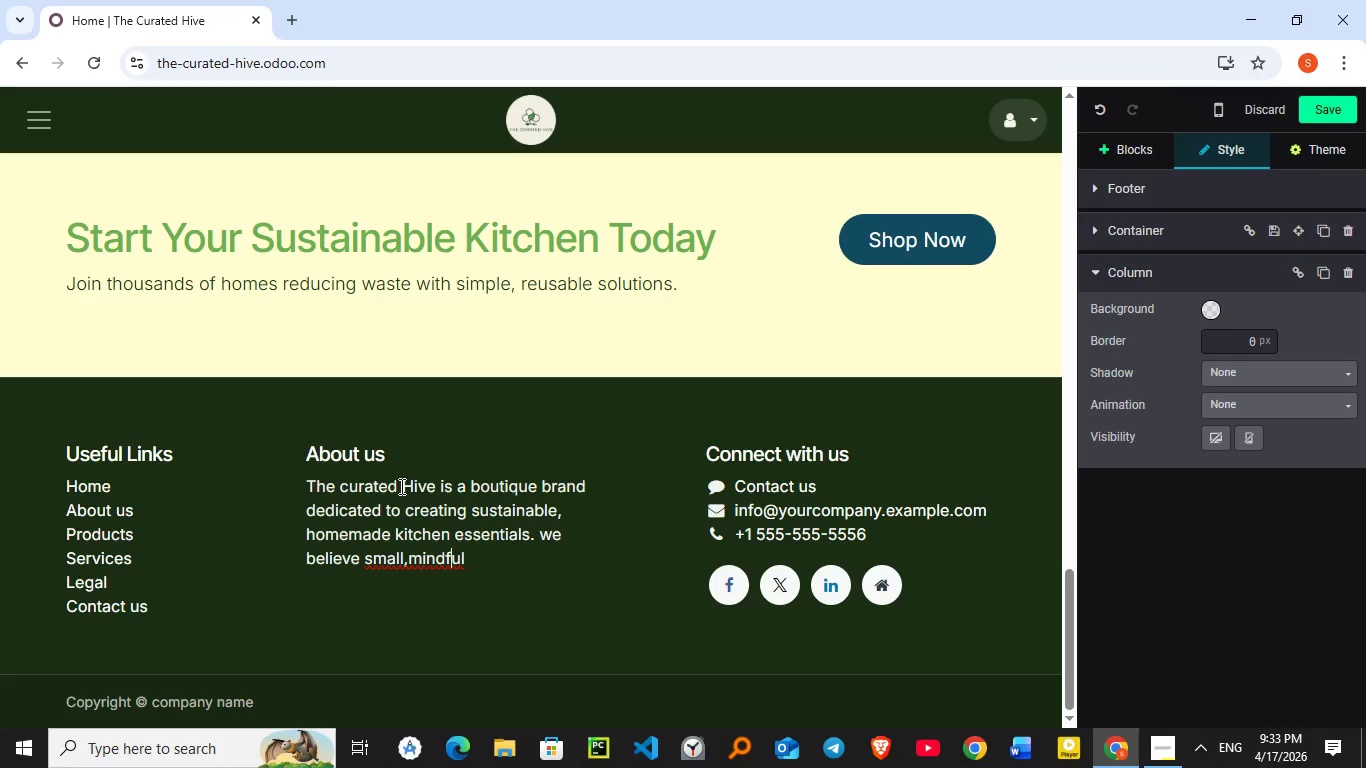 
key(ArrowLeft)
 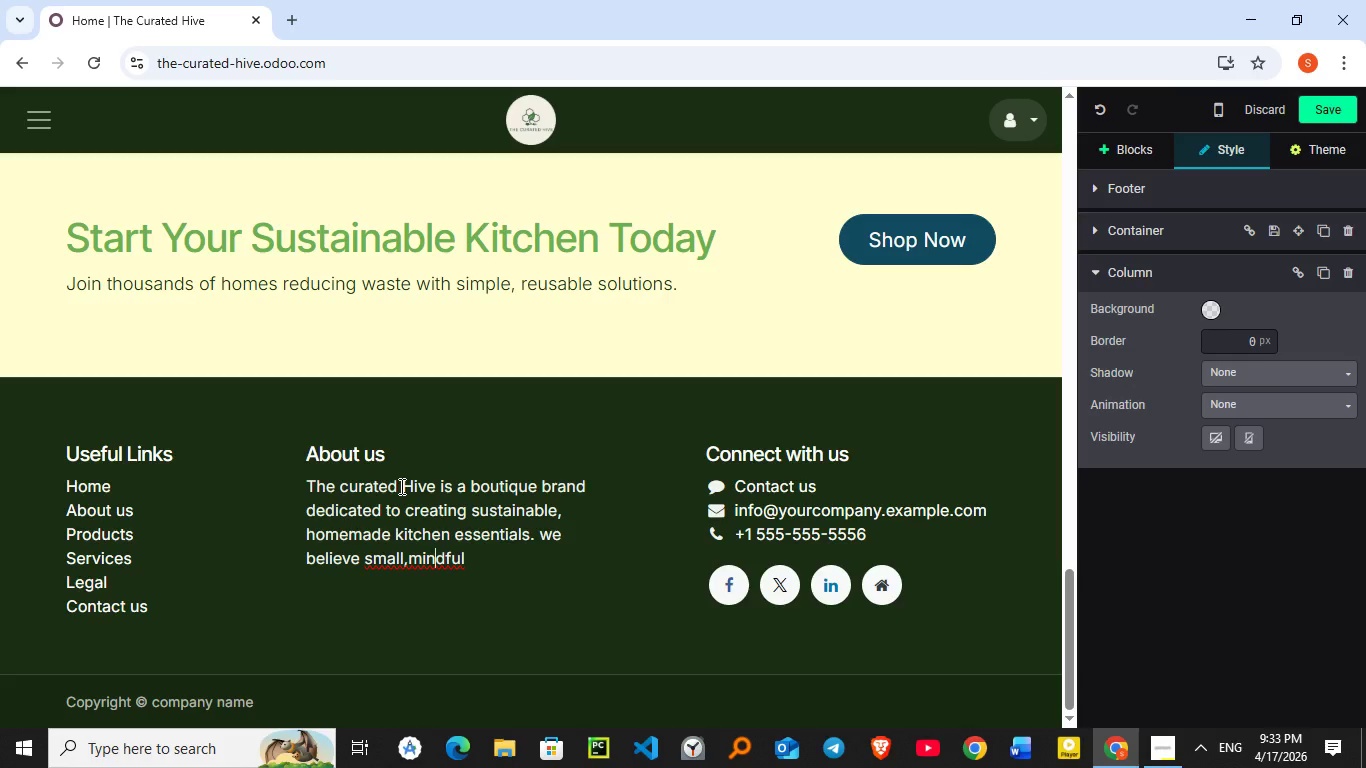 
key(ArrowLeft)
 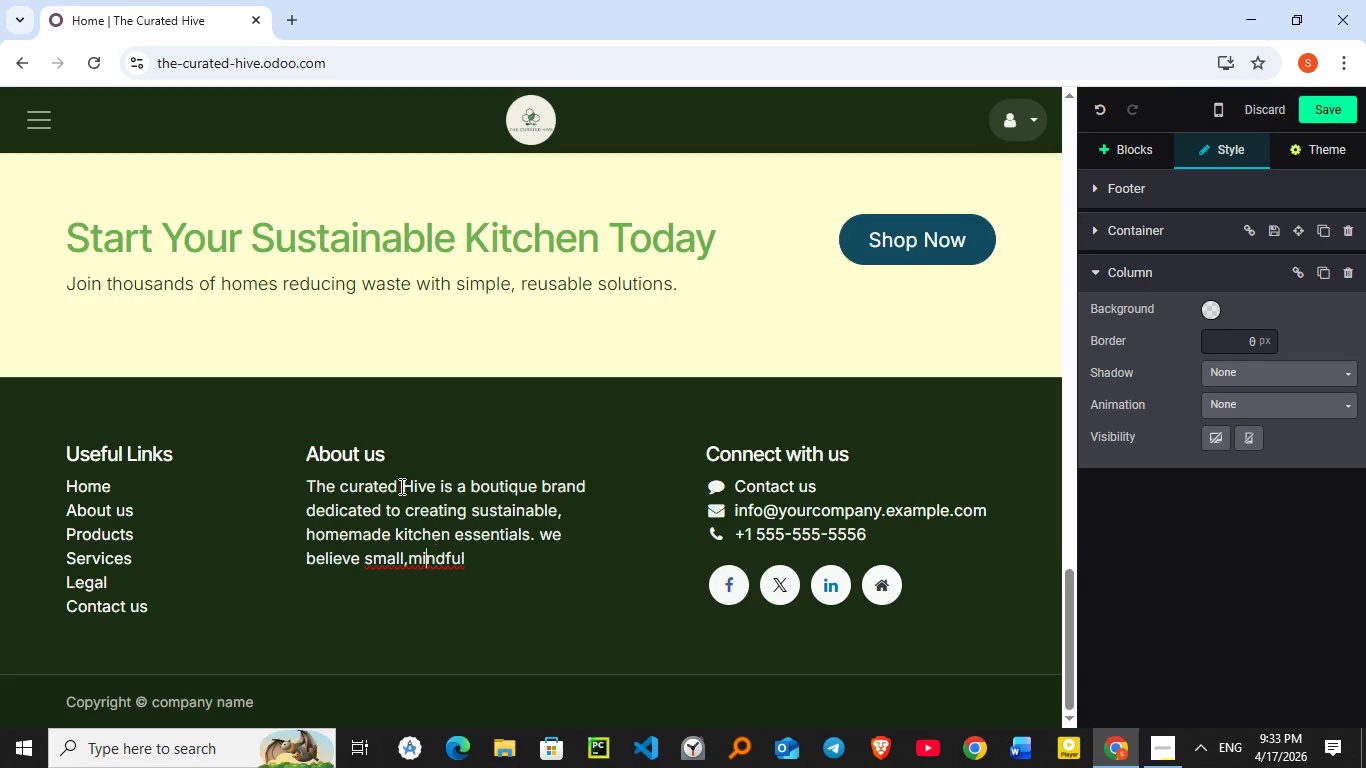 
key(ArrowLeft)
 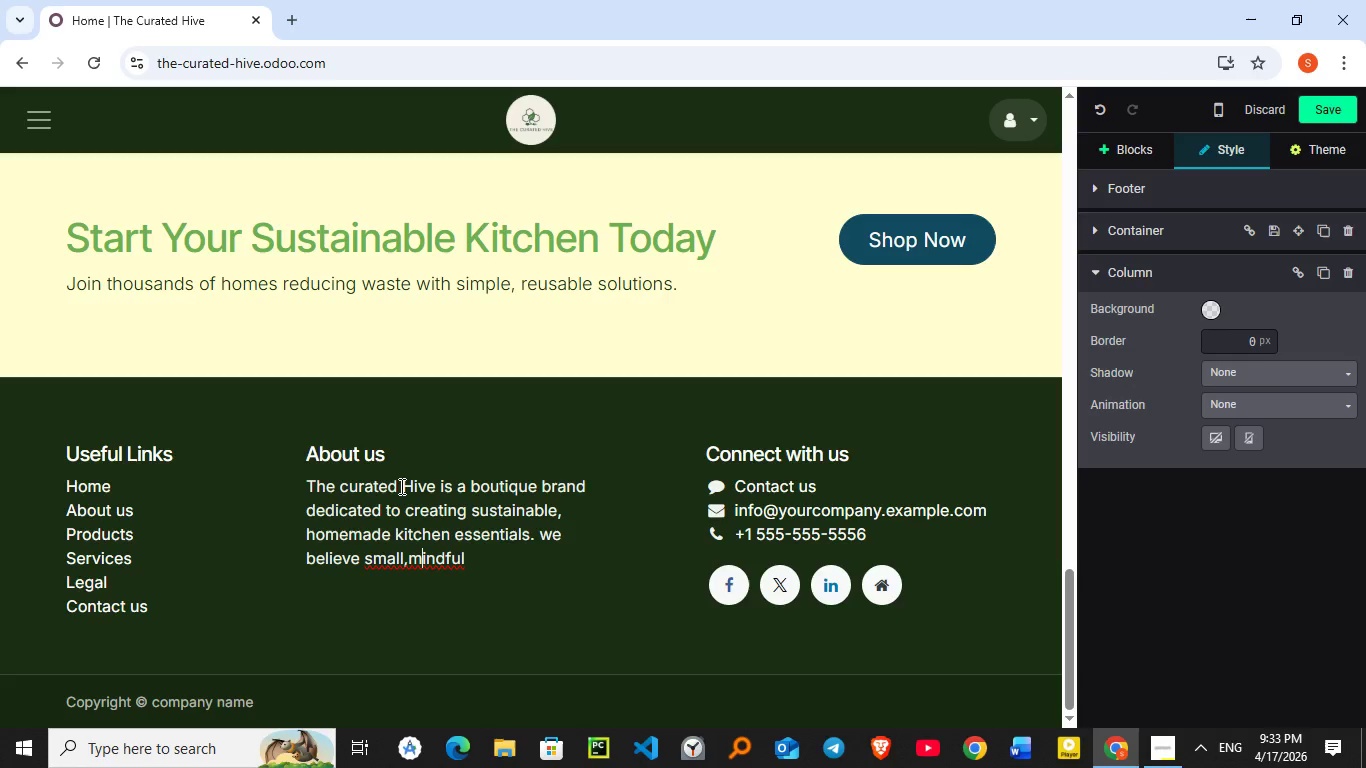 
key(ArrowLeft)
 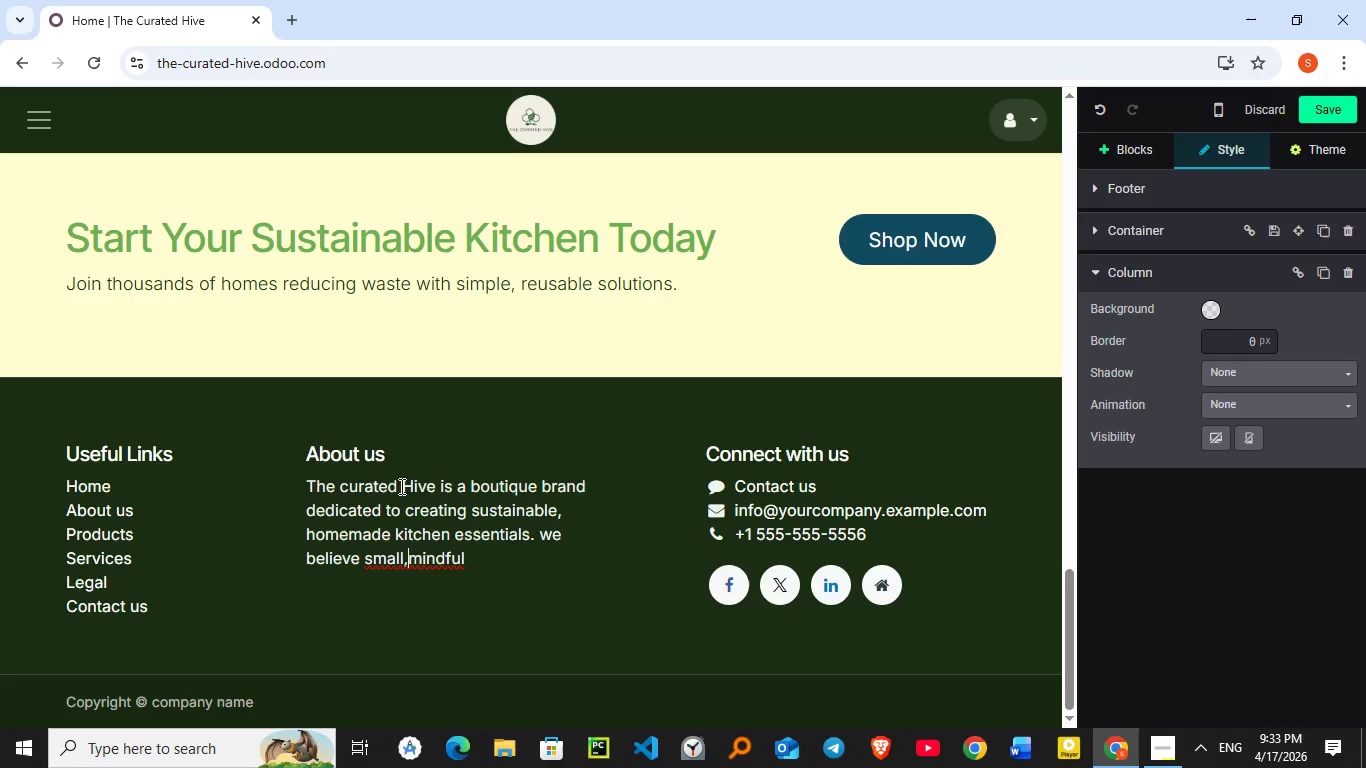 
key(ArrowLeft)
 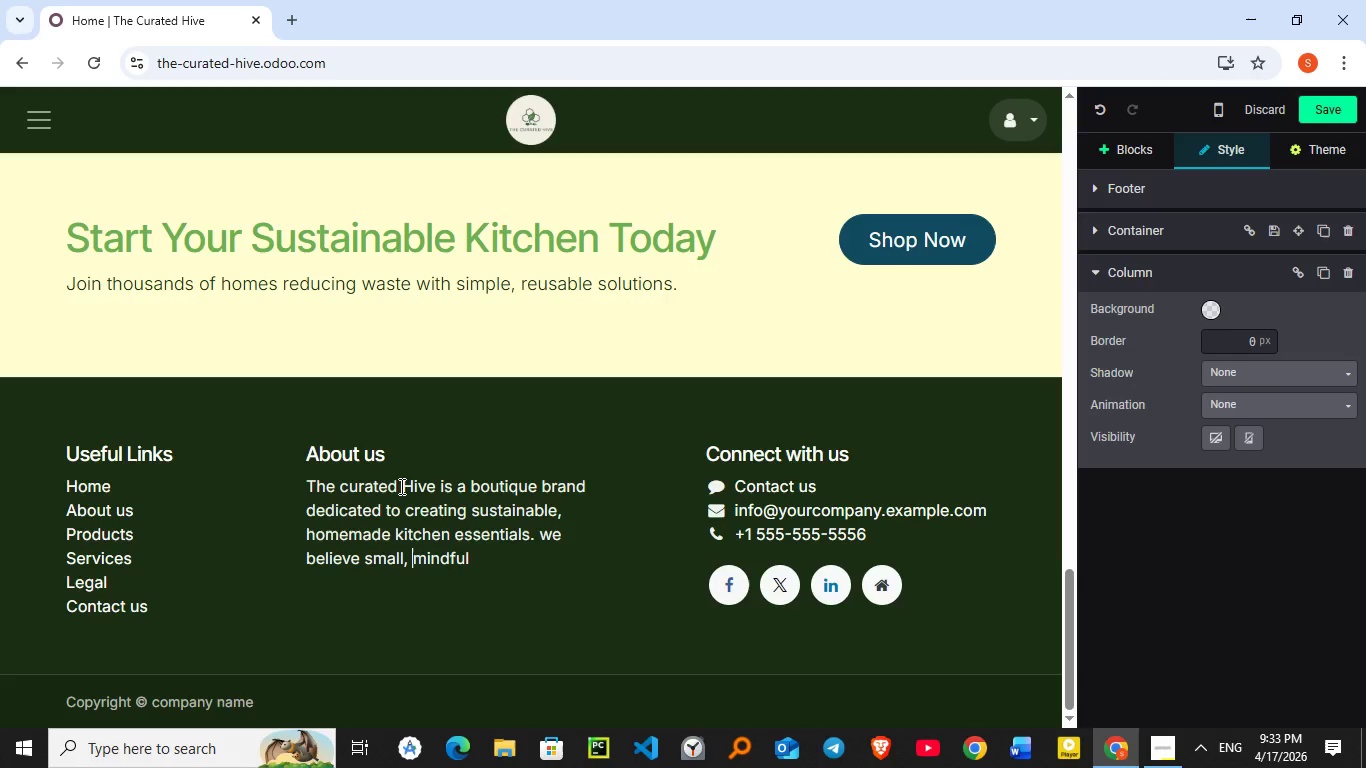 
key(Space)
 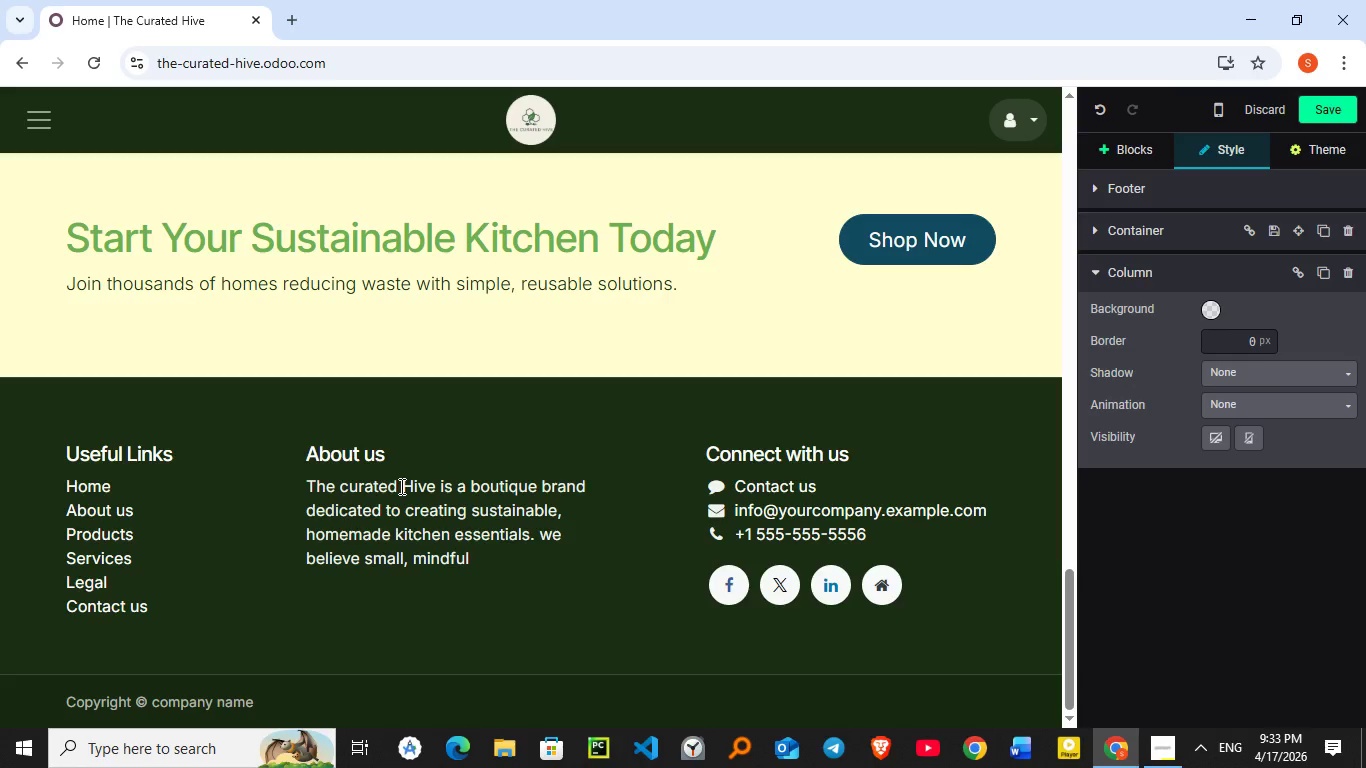 
key(ArrowRight)
 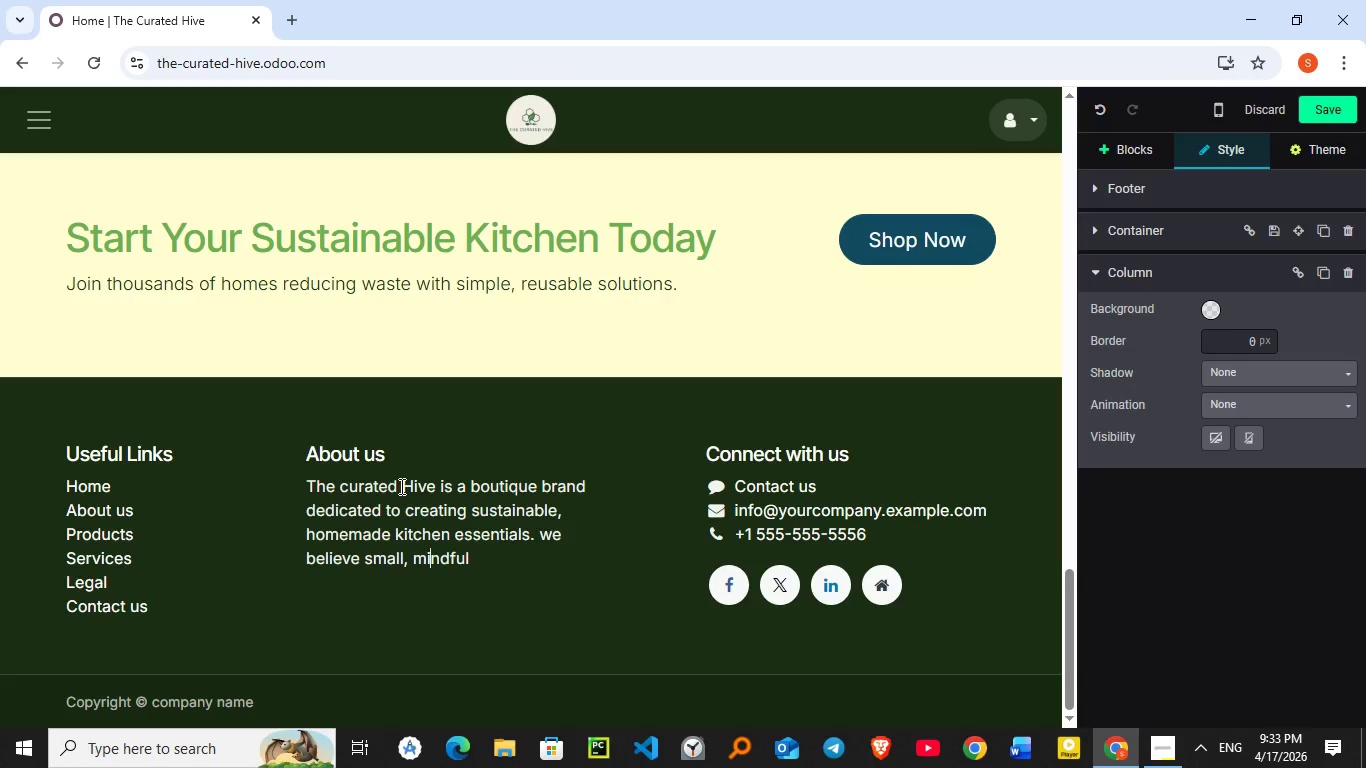 
key(ArrowRight)
 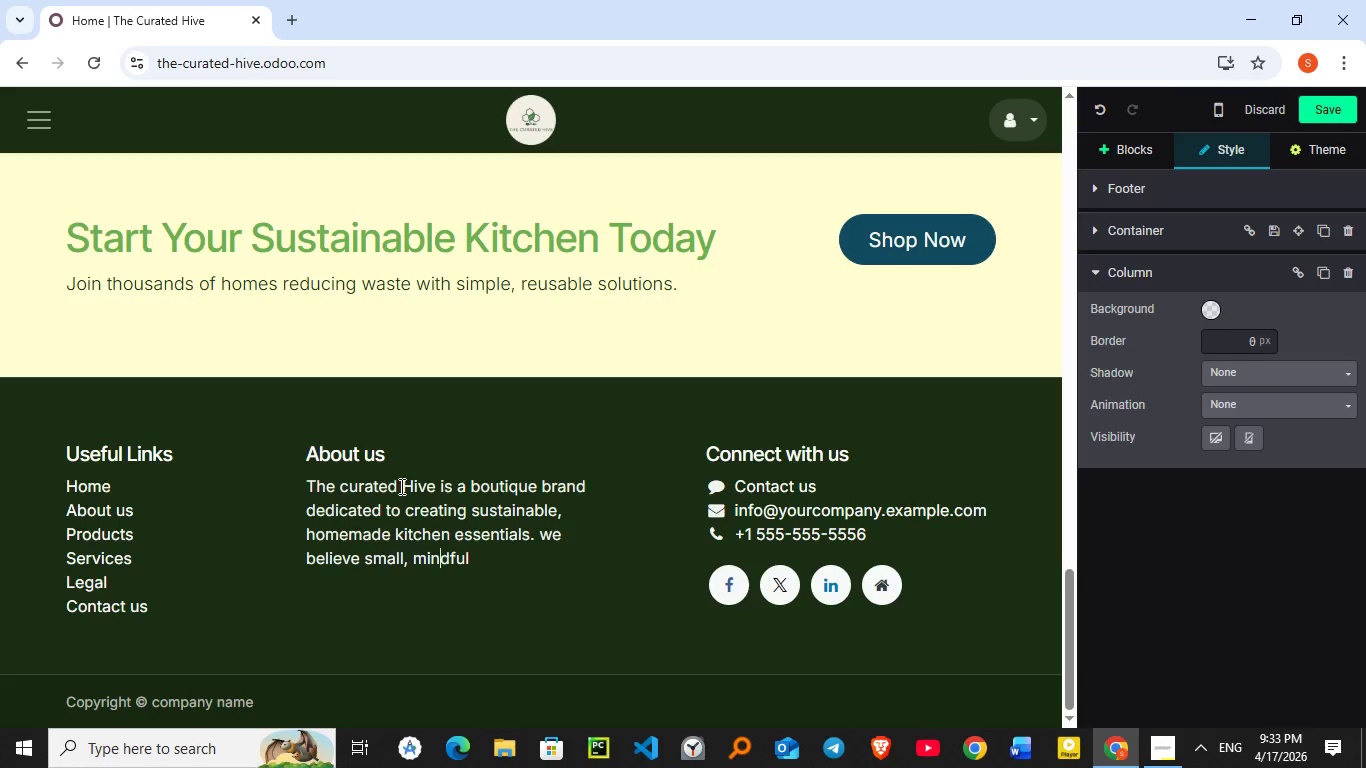 
key(ArrowRight)
 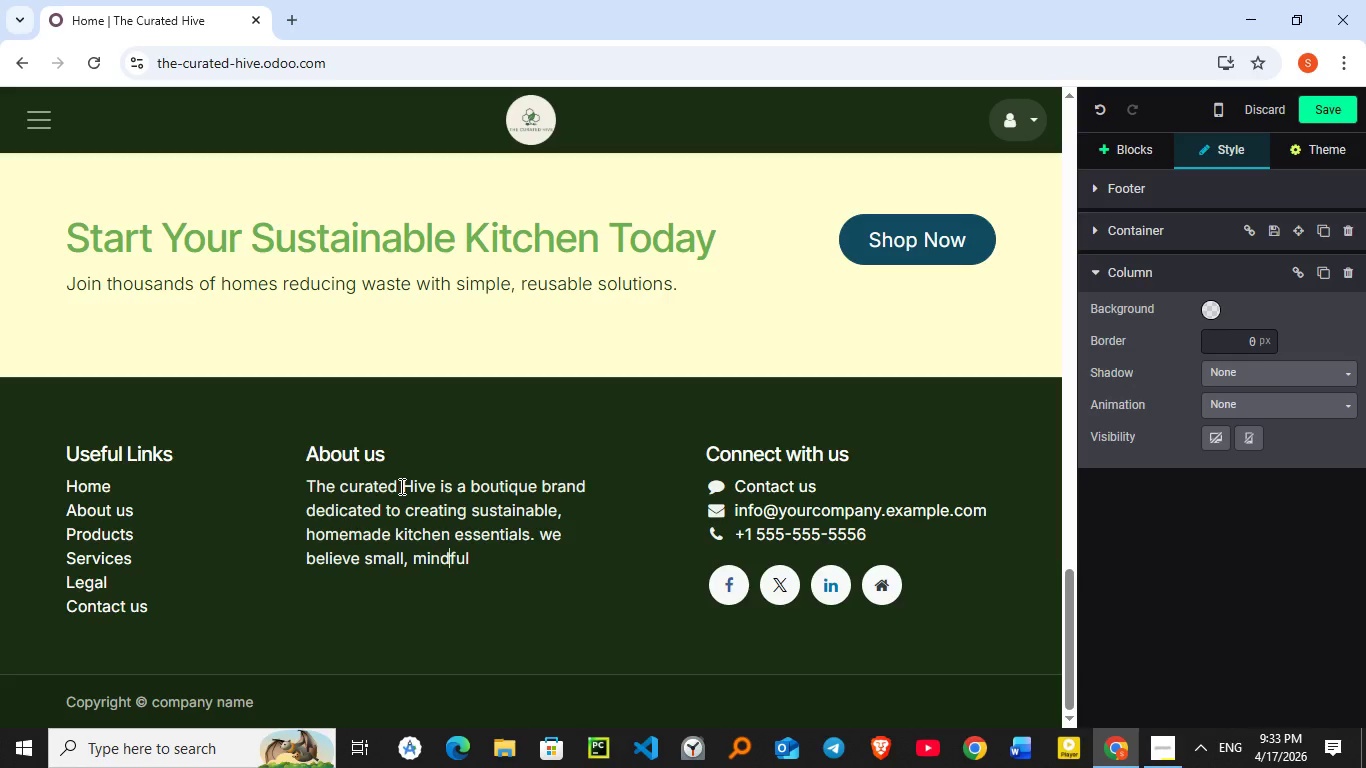 
key(ArrowRight)
 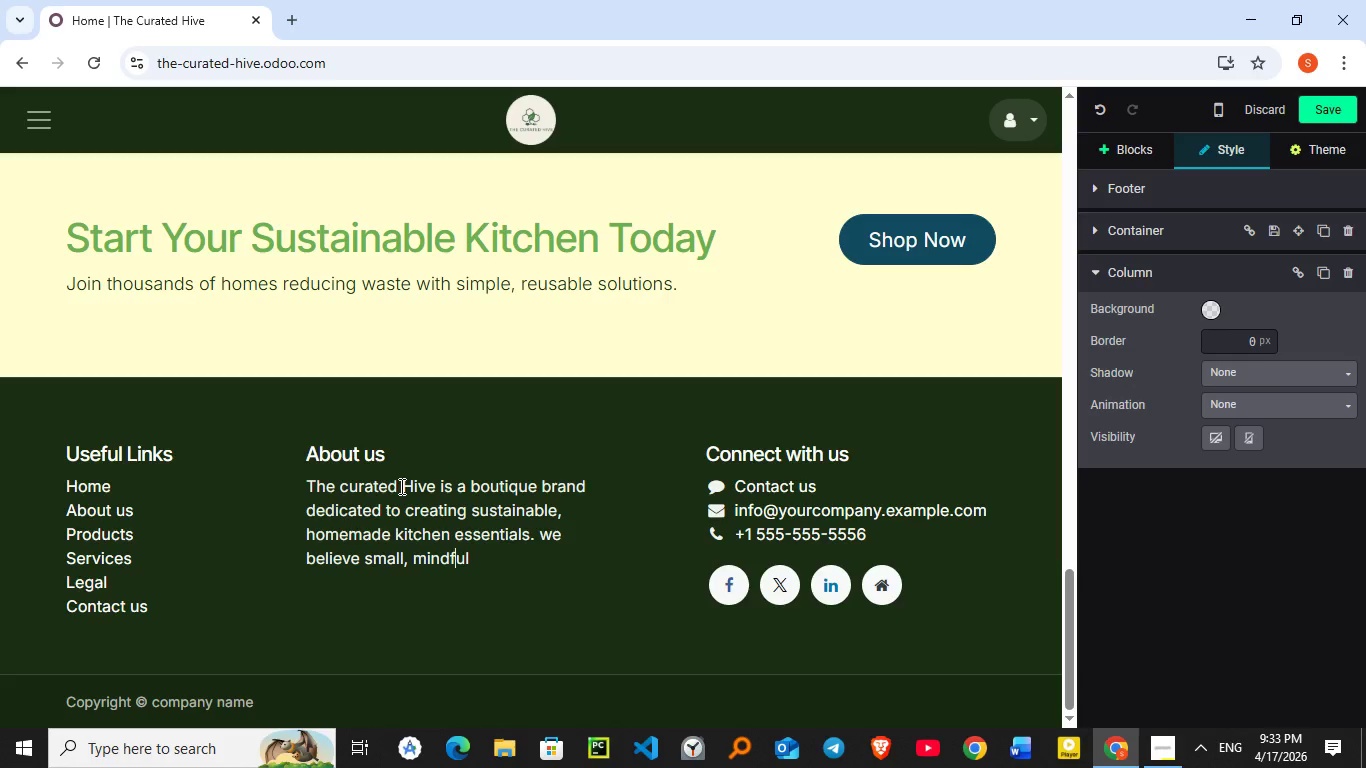 
key(ArrowRight)
 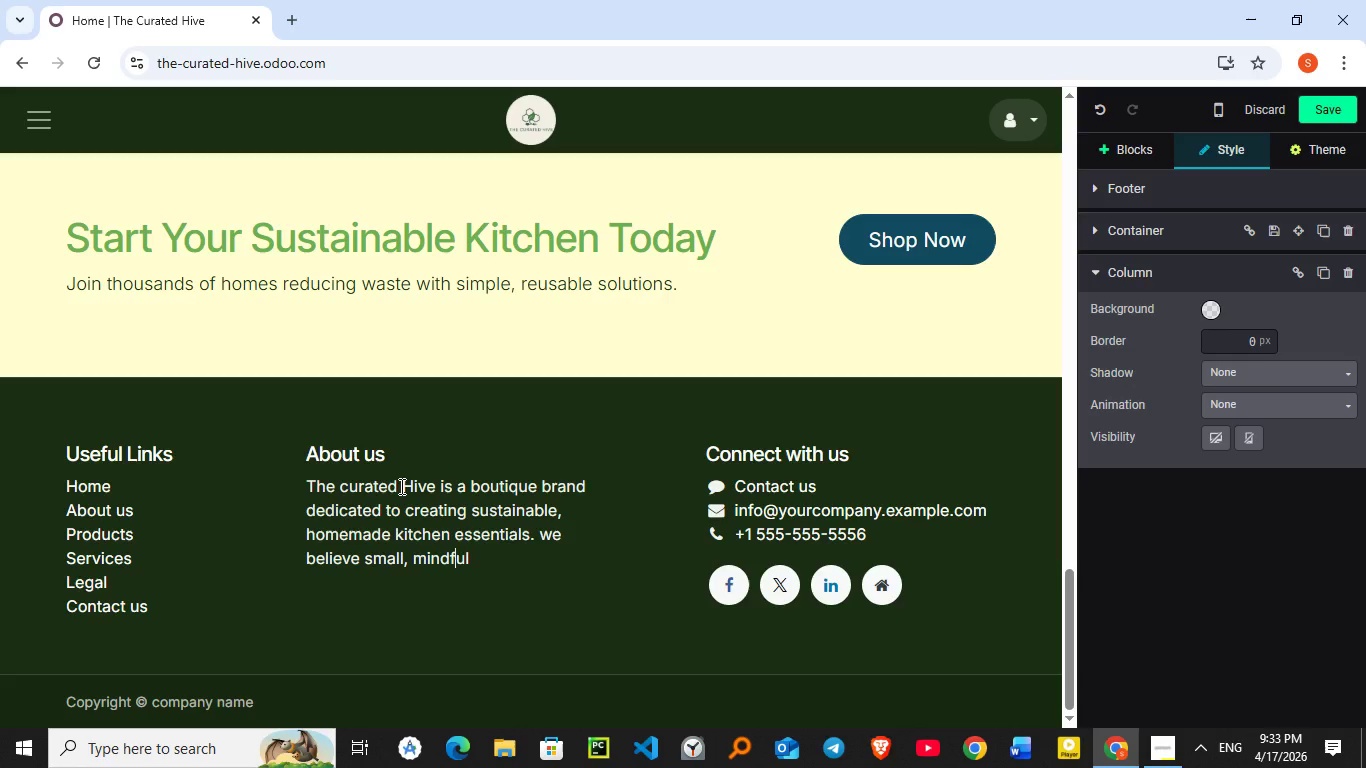 
key(ArrowRight)
 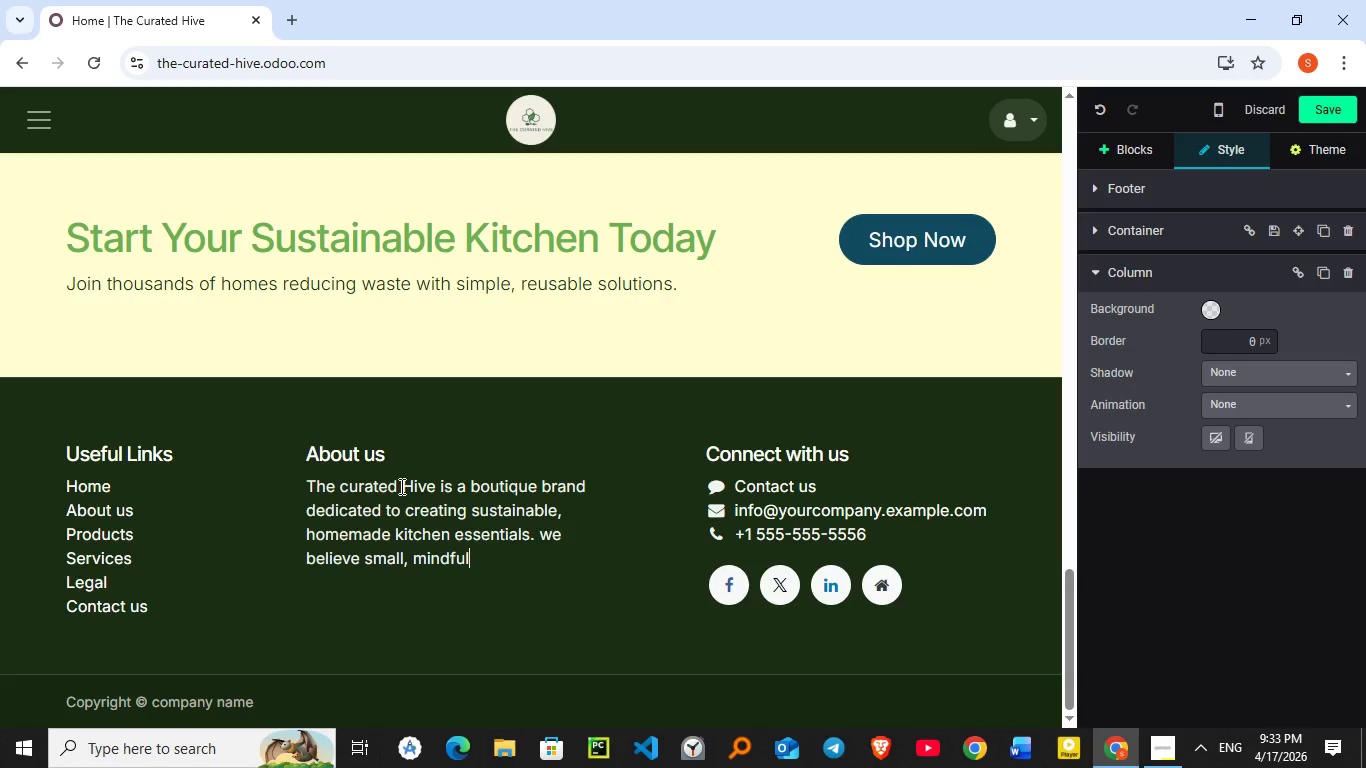 
key(ArrowRight)
 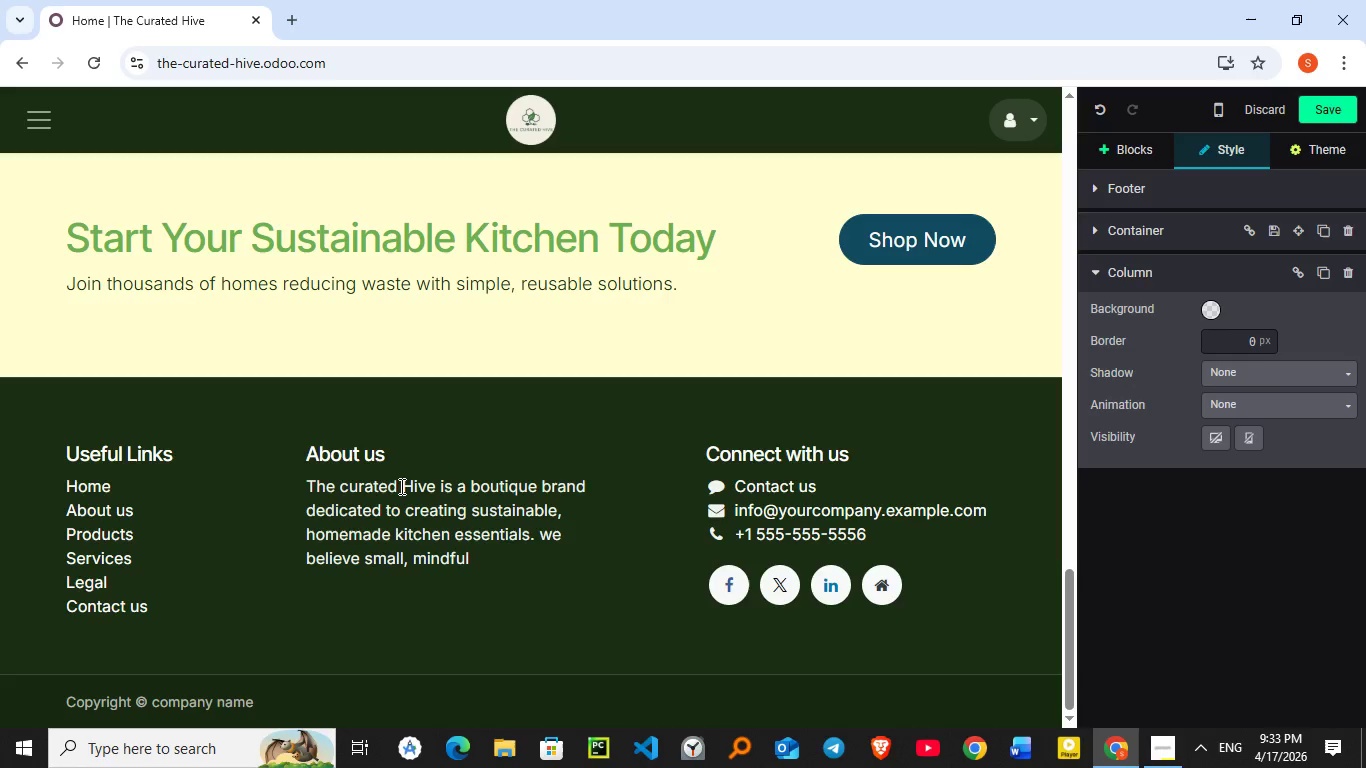 
type( changes can make a big )
 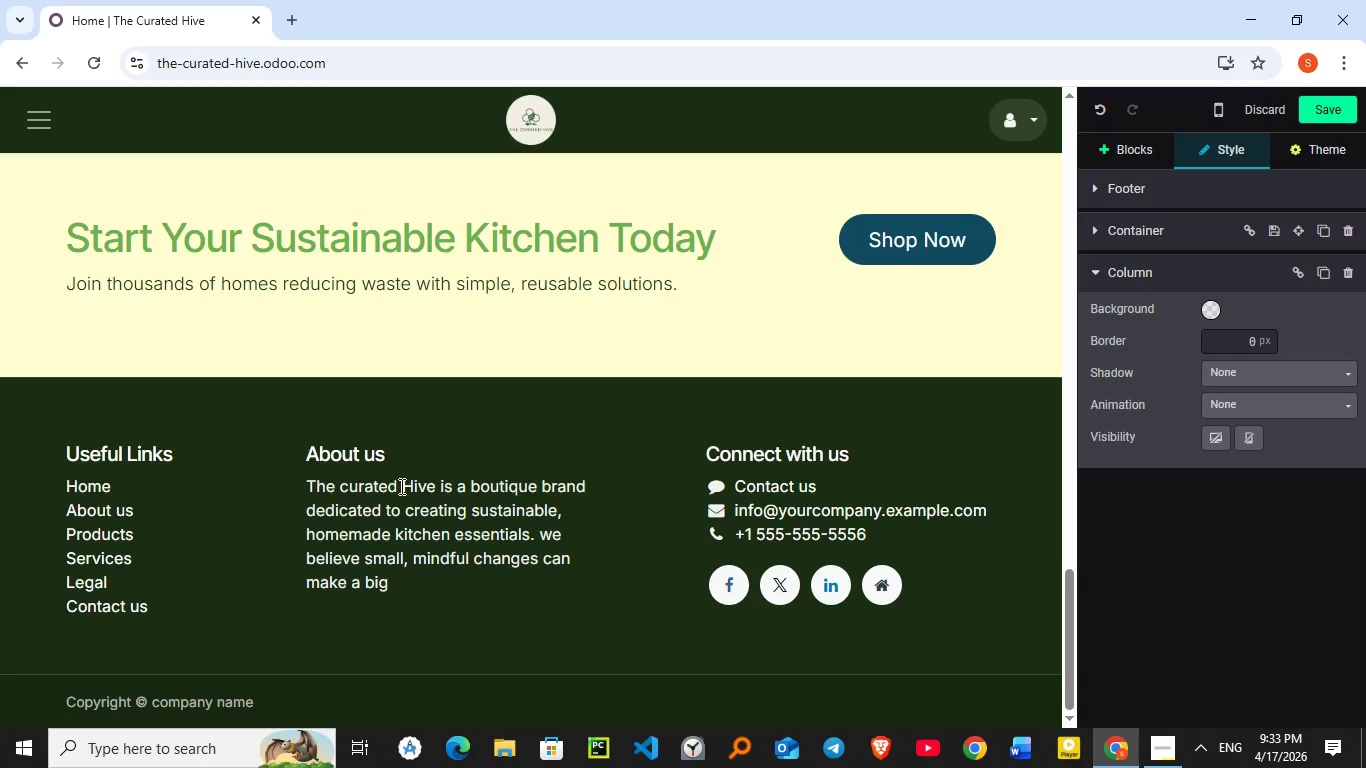 
type(impact)
 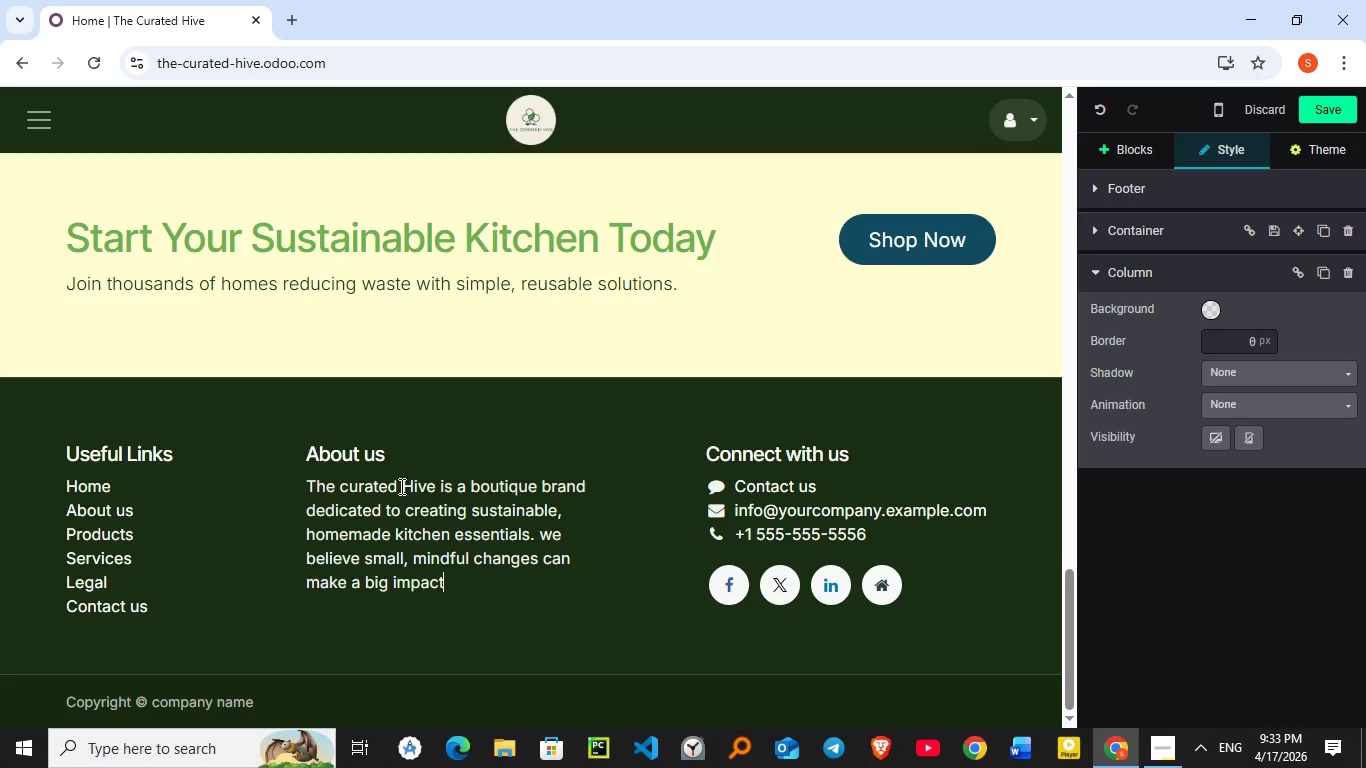 
wait(12.45)
 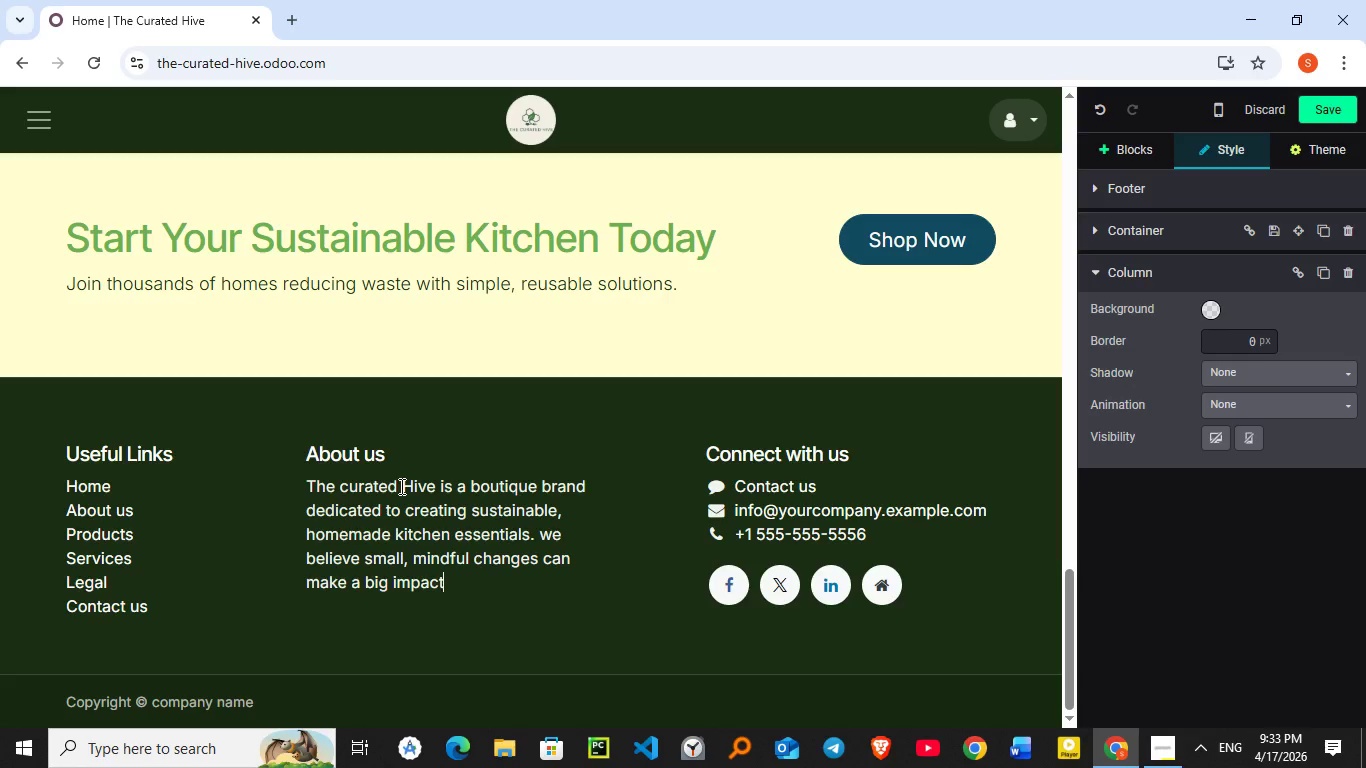 
type(, which is why )
 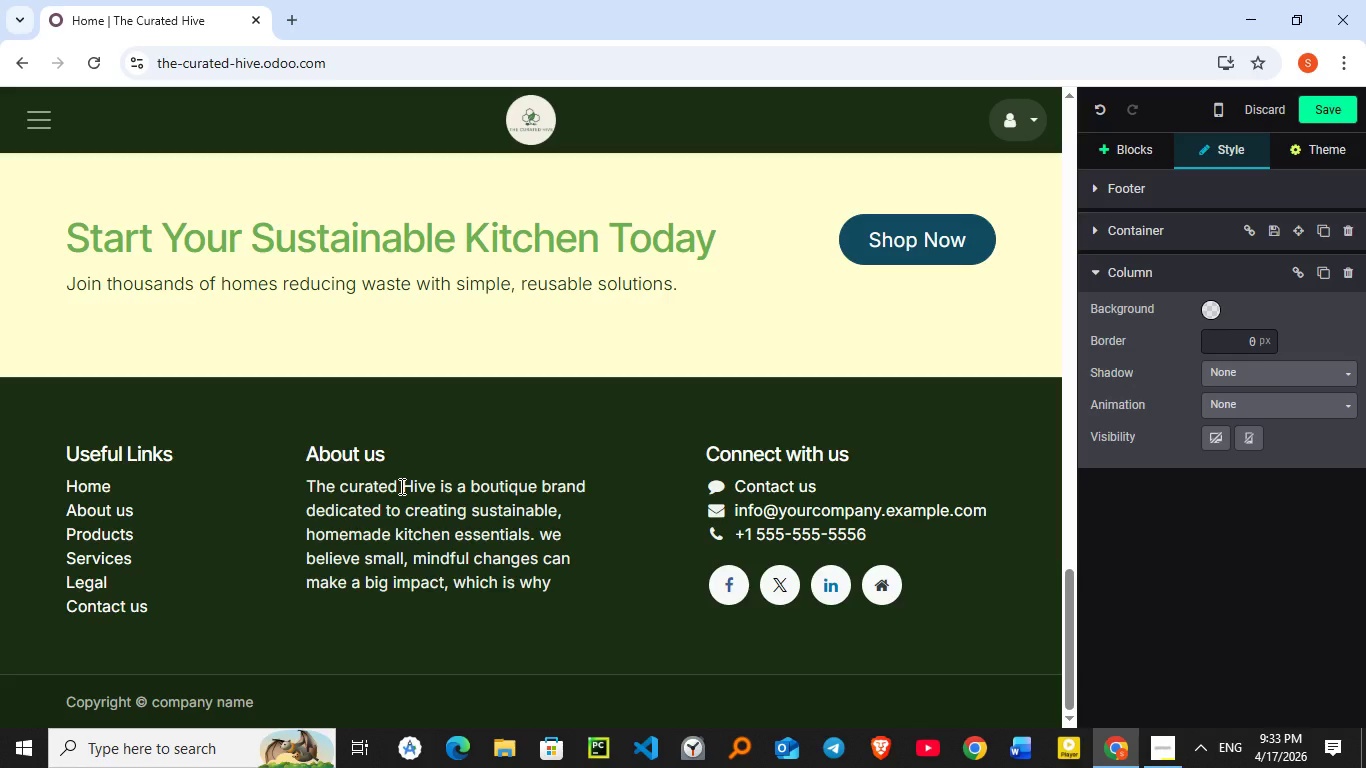 
type(our pe)
key(Backspace)
type(roducts are designed to replacer)
key(Backspace)
type( everyday plastic with natural alternative)
 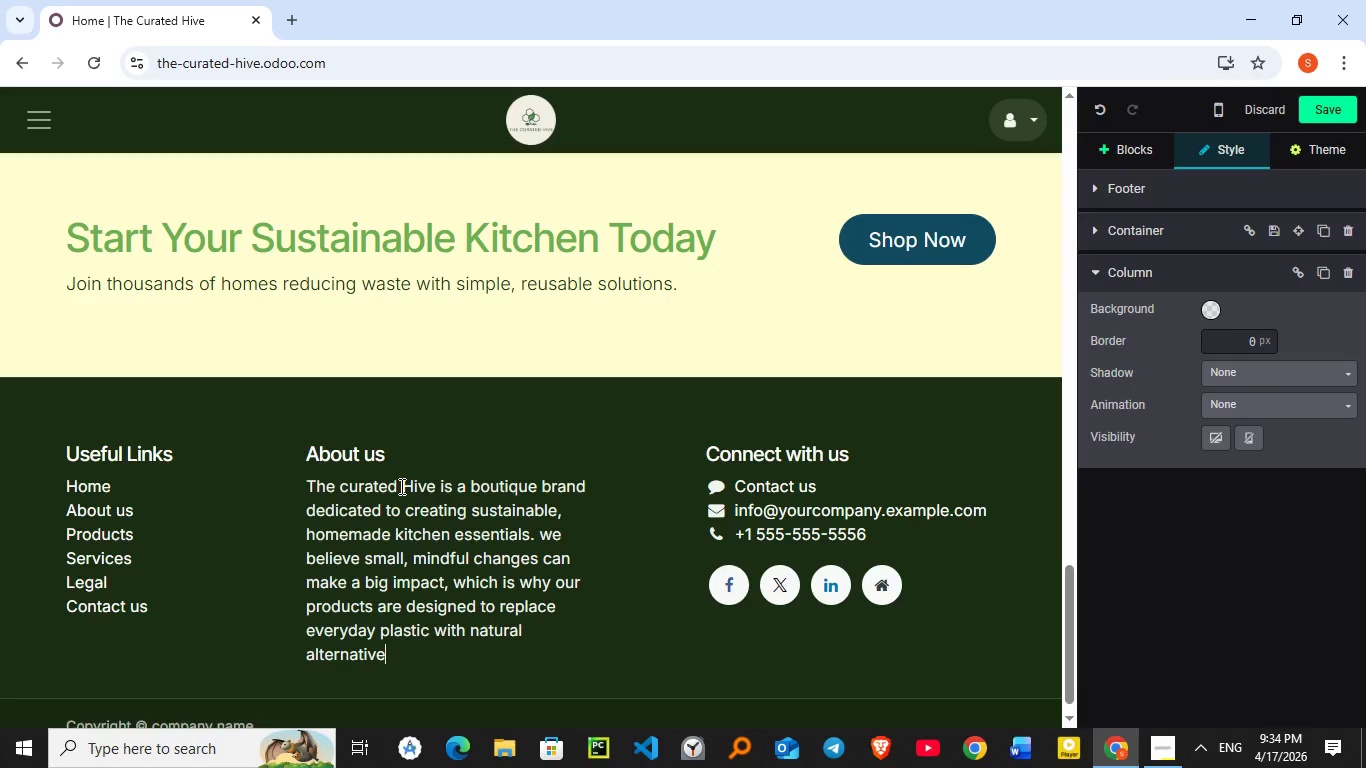 
key(Period)
 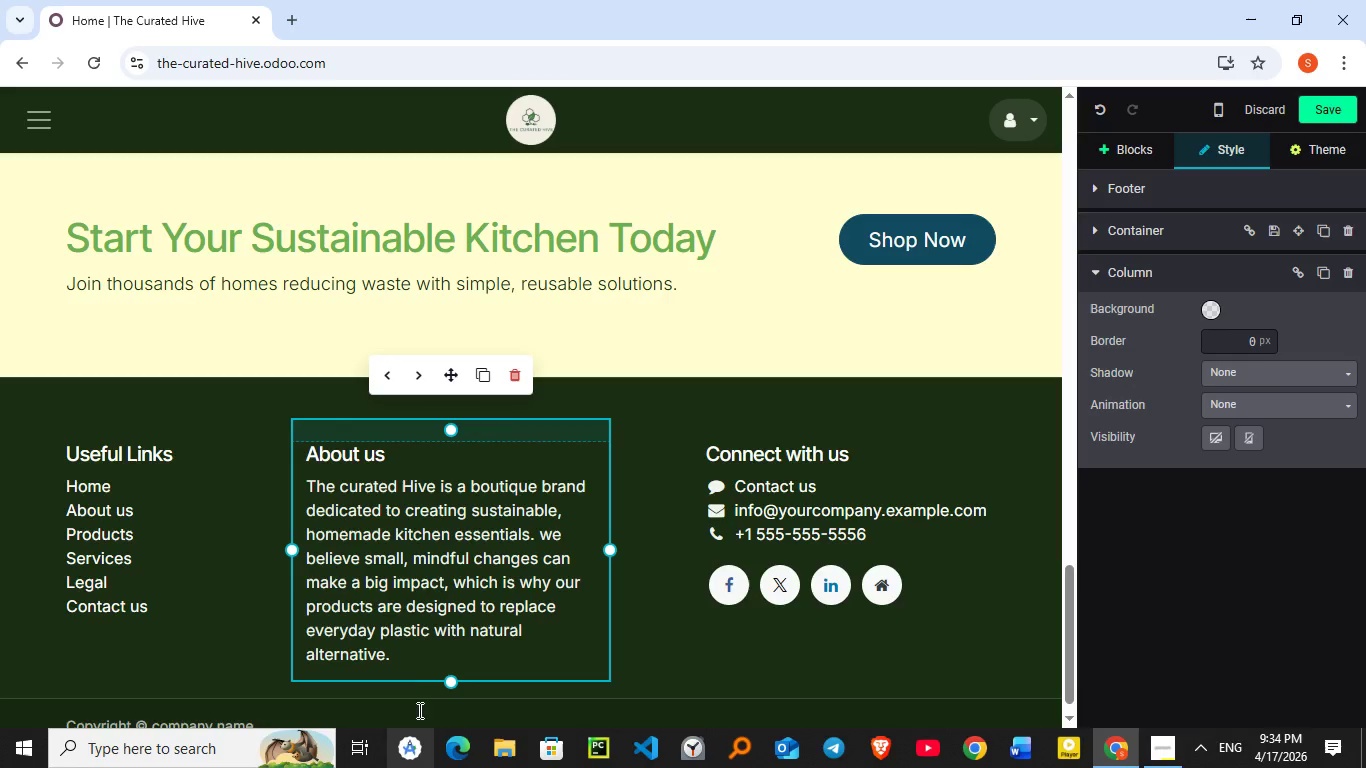 
left_click_drag(start_coordinate=[456, 673], to_coordinate=[473, 659])
 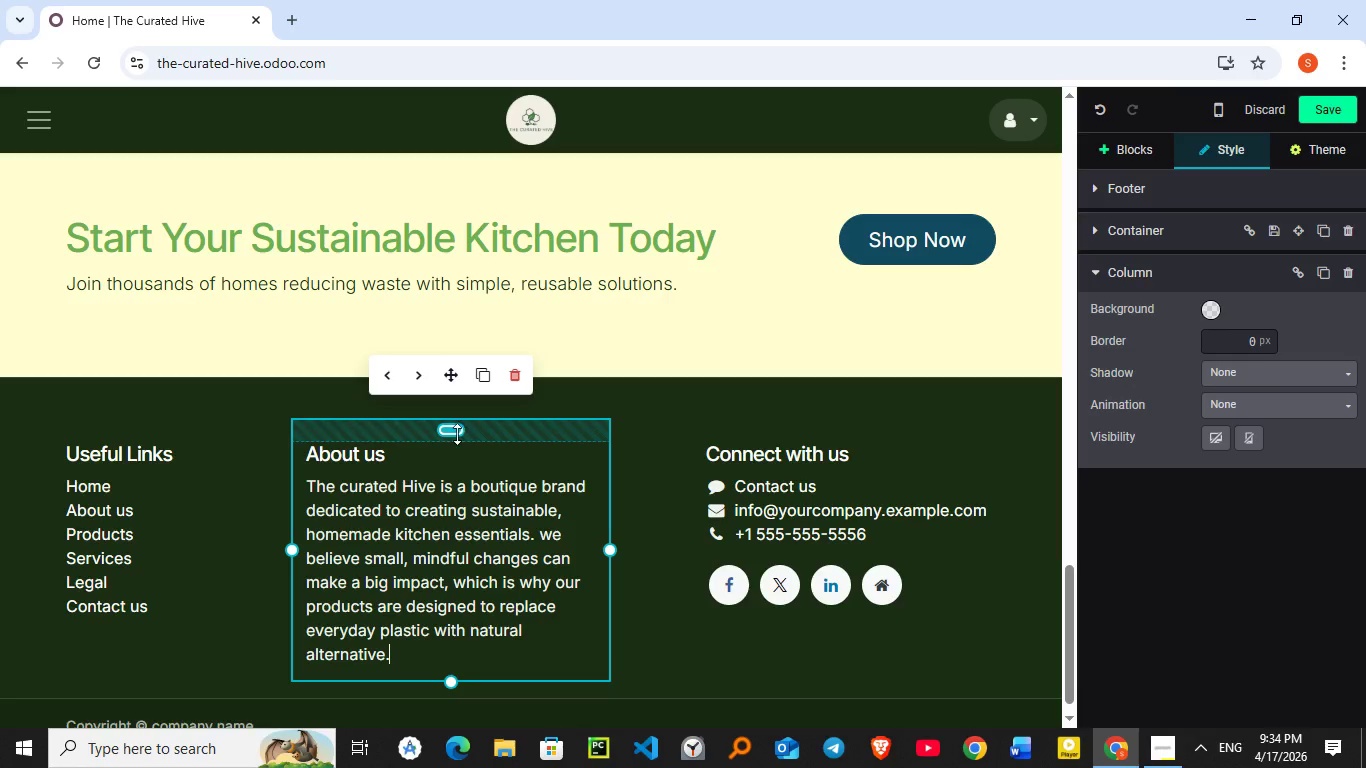 
left_click_drag(start_coordinate=[457, 434], to_coordinate=[463, 421])
 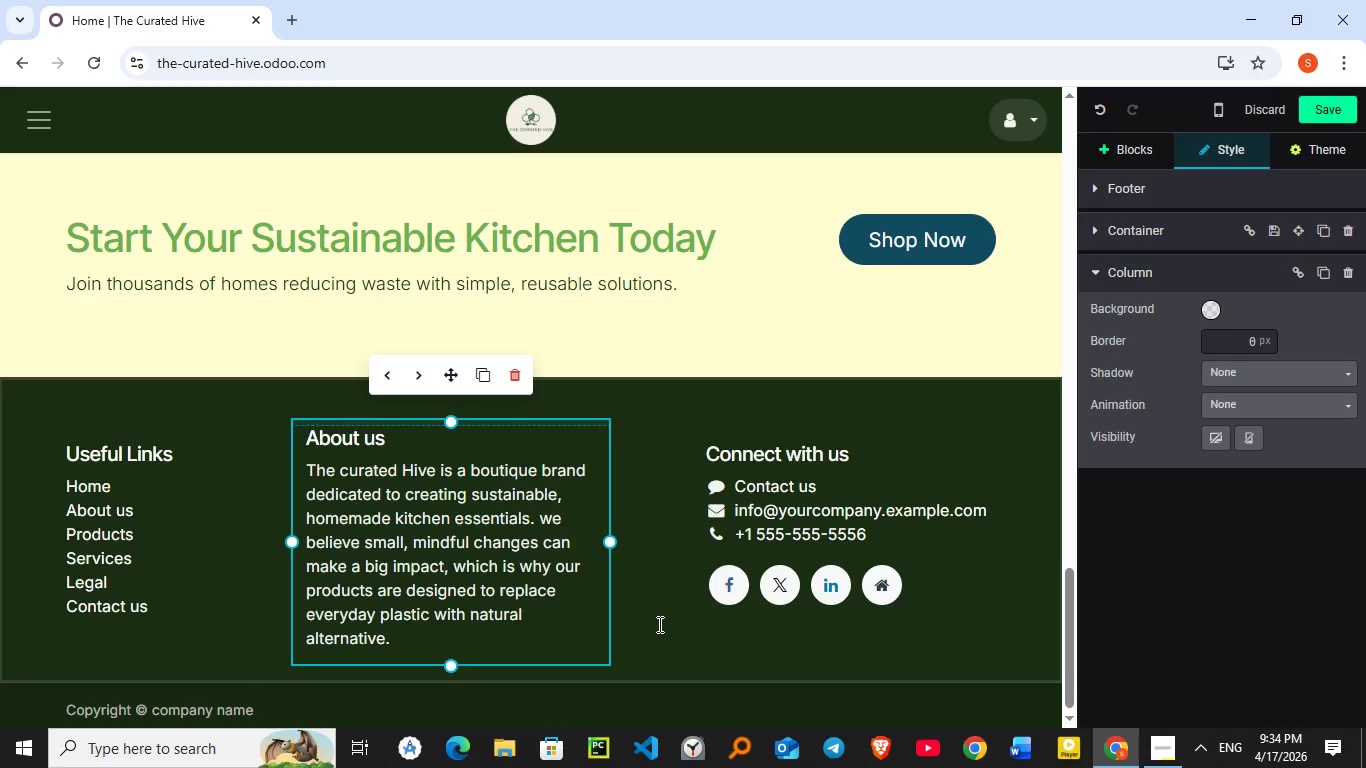 
scroll: coordinate [634, 597], scroll_direction: down, amount: 5.0
 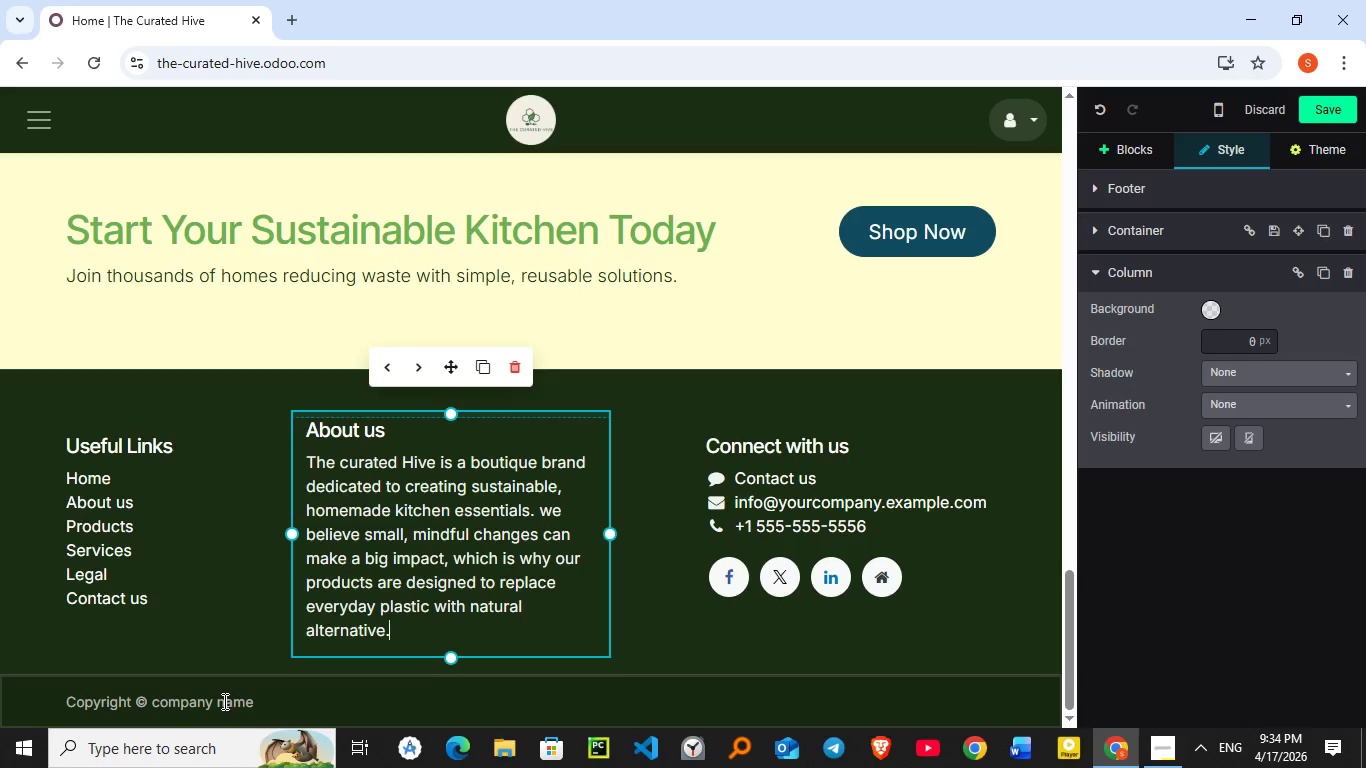 
double_click([223, 701])
 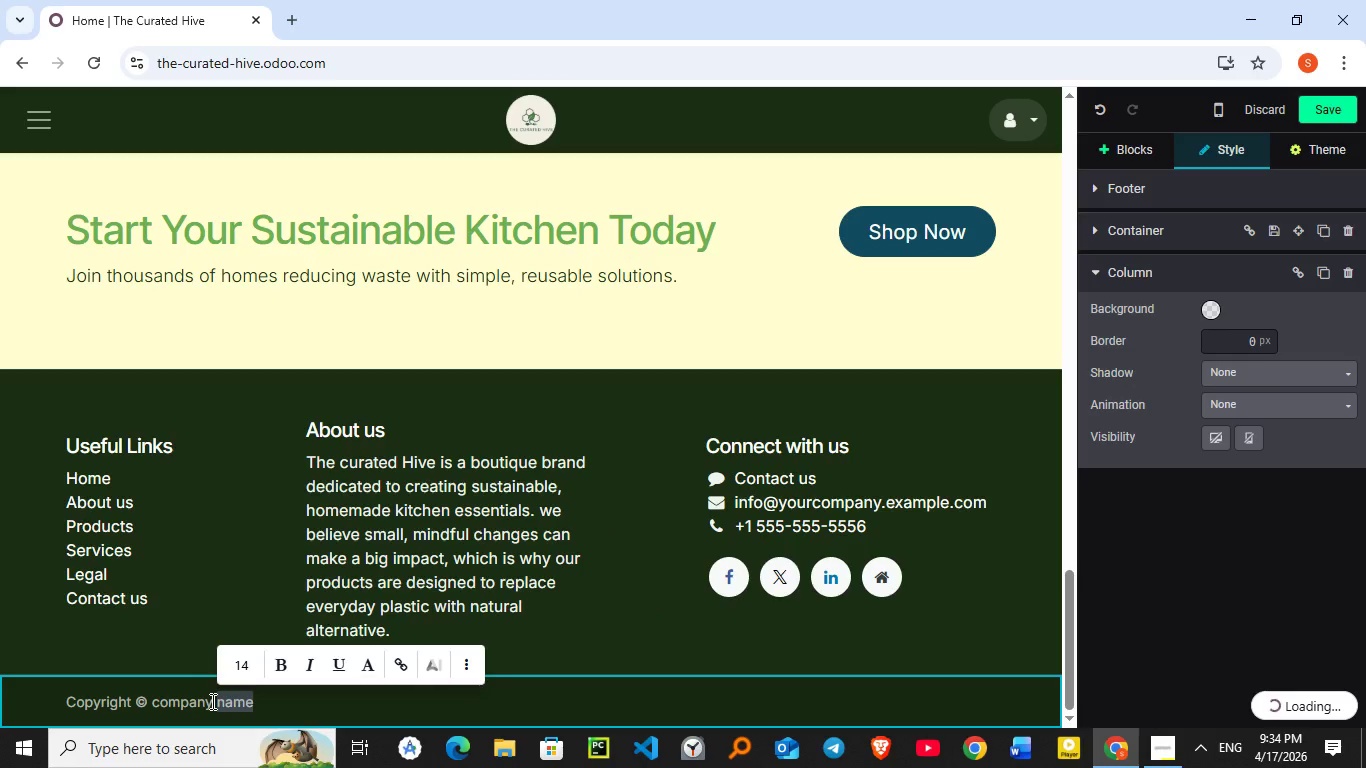 
double_click([211, 701])
 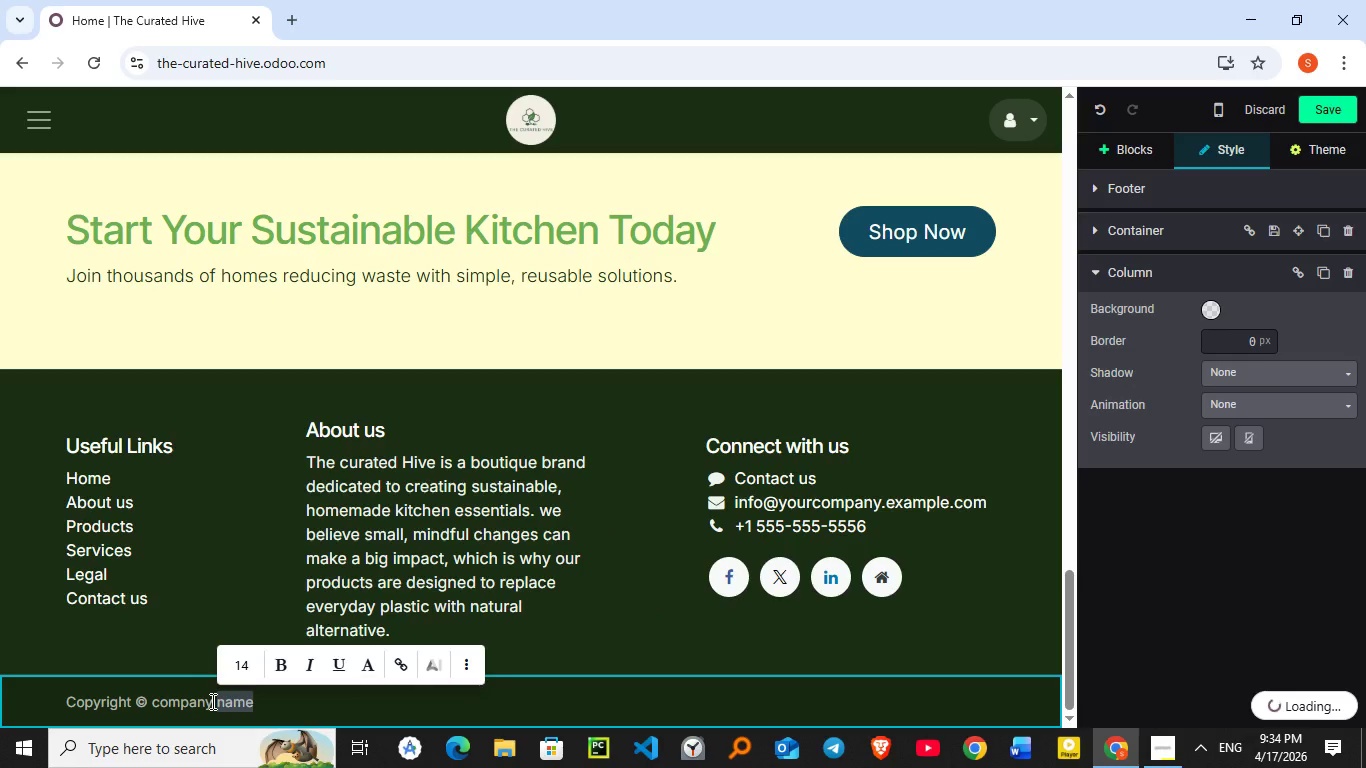 
triple_click([211, 701])
 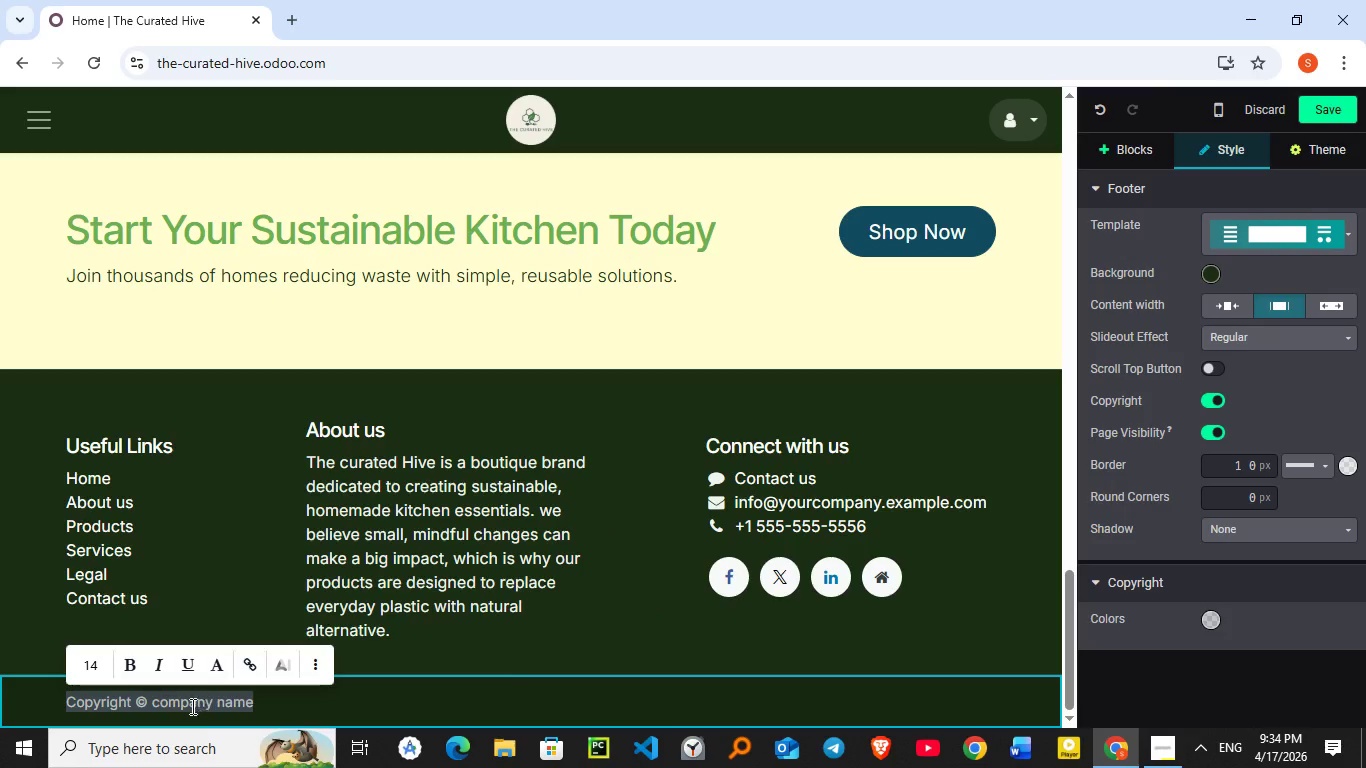 
left_click_drag(start_coordinate=[195, 704], to_coordinate=[252, 693])
 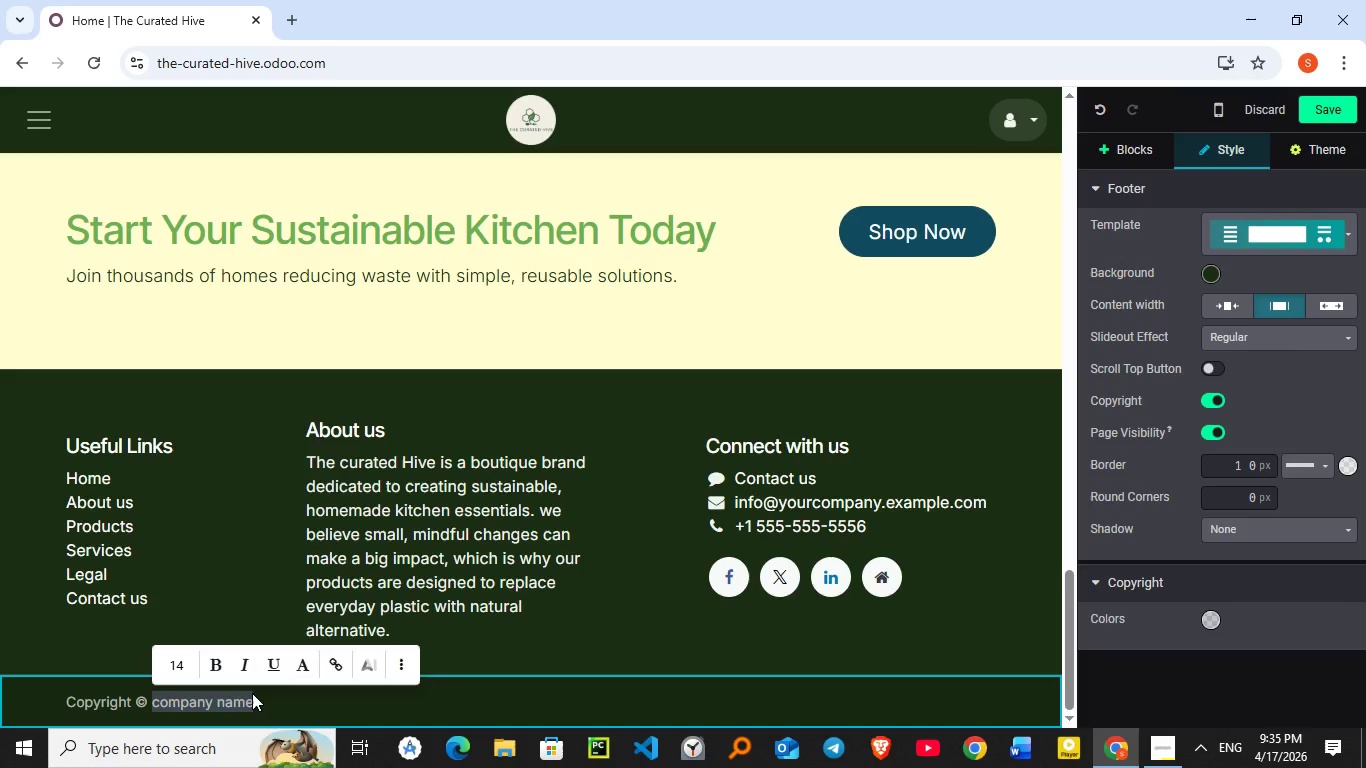 
wait(15.47)
 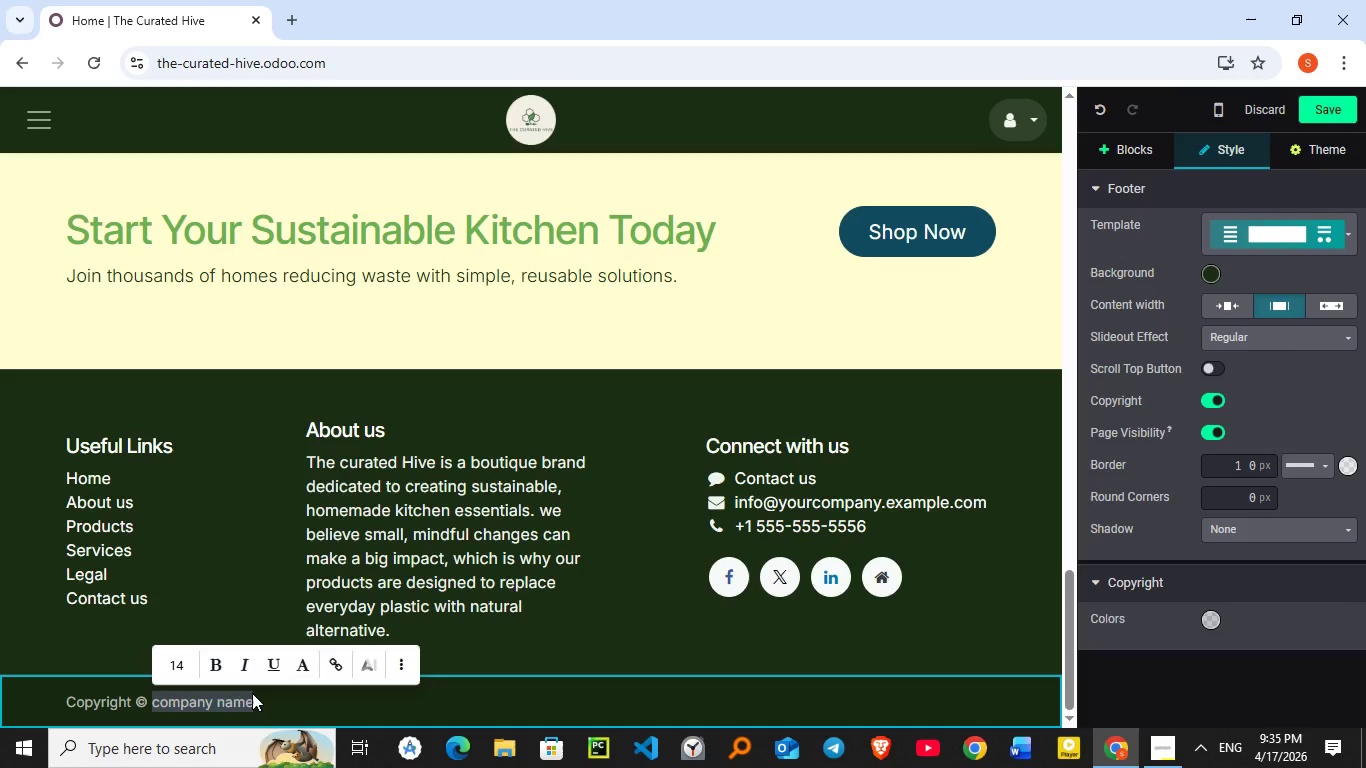 
type(The Curated Hive)
 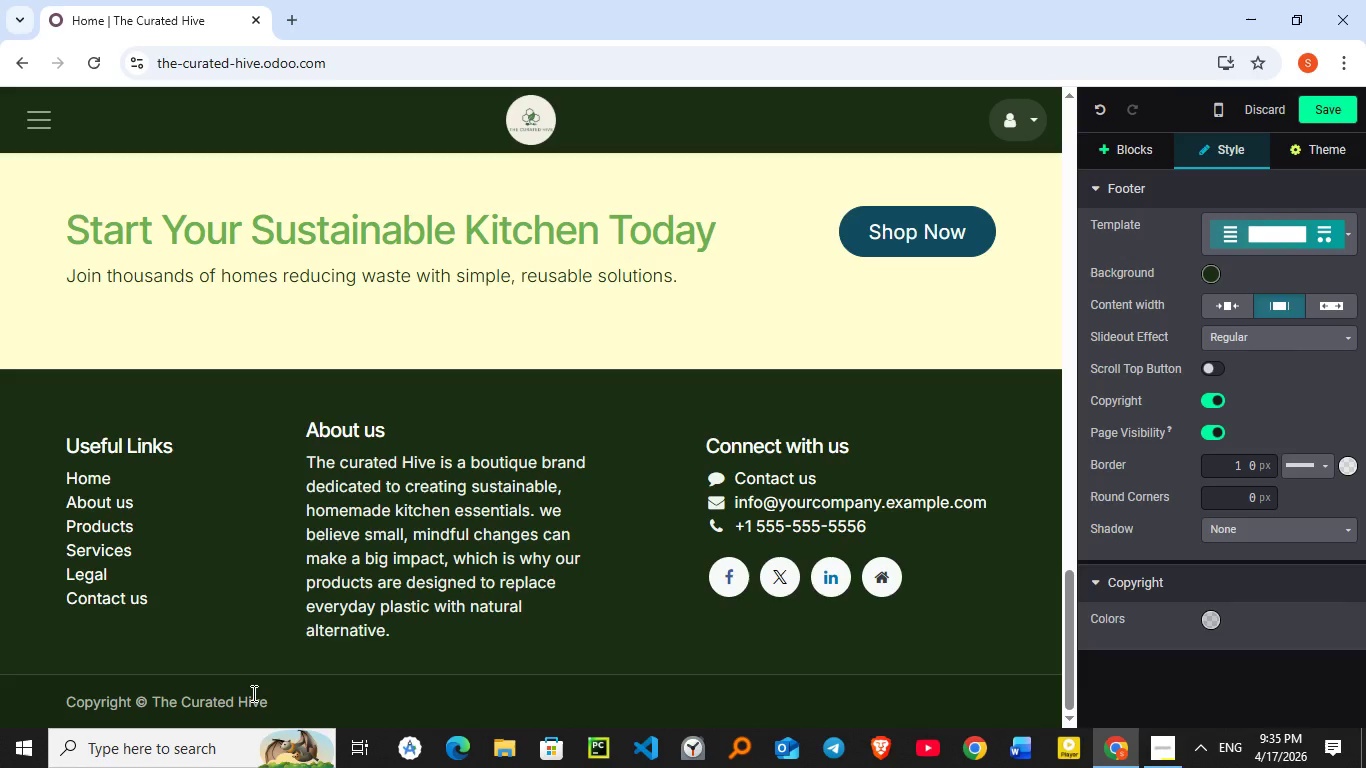 
wait(10.0)
 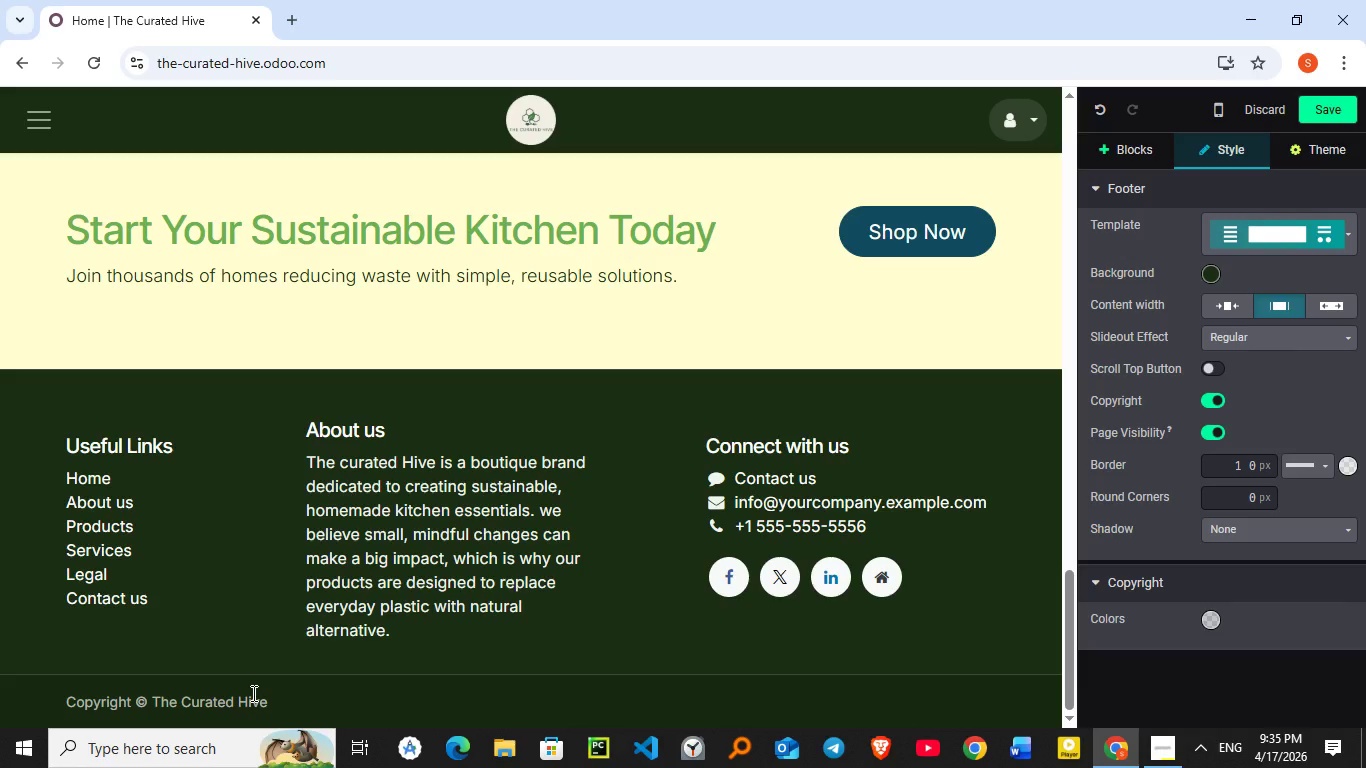 
left_click([351, 464])
 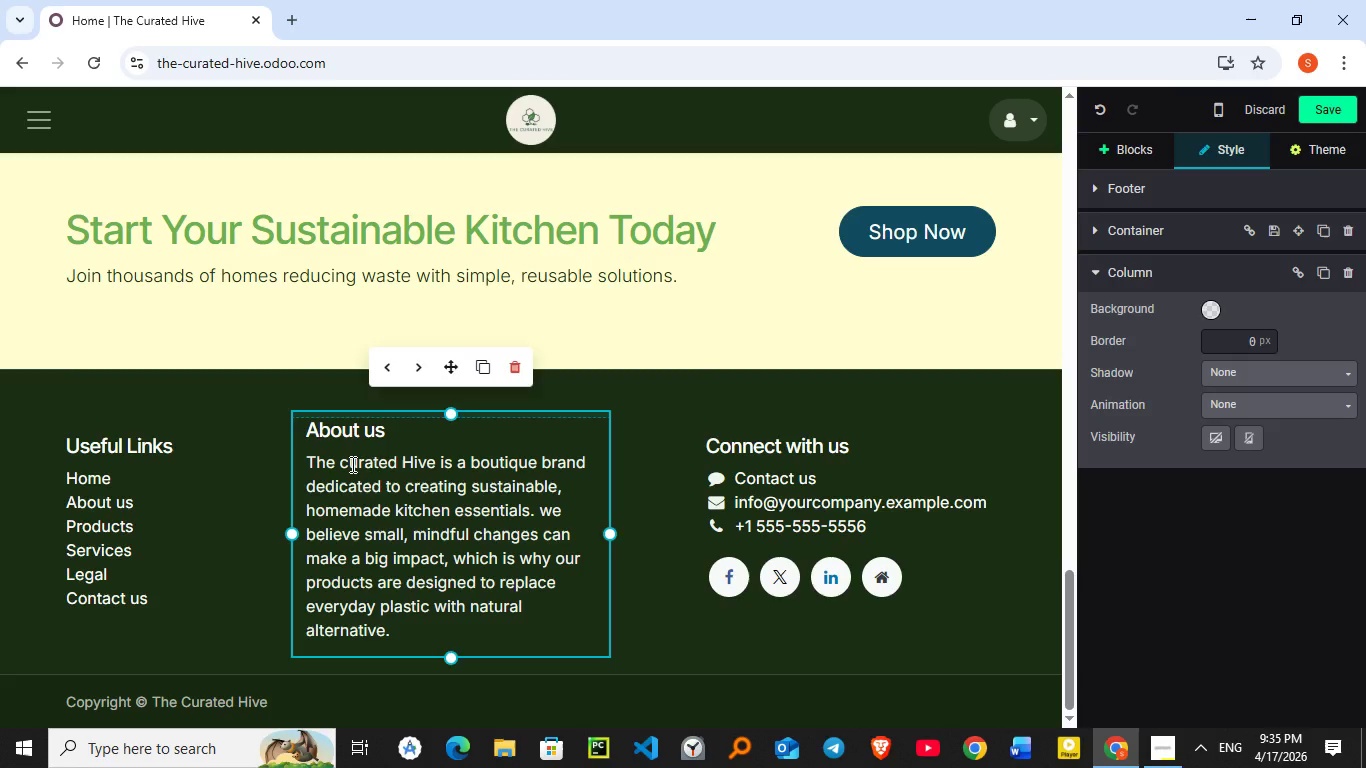 
key(Backspace)
 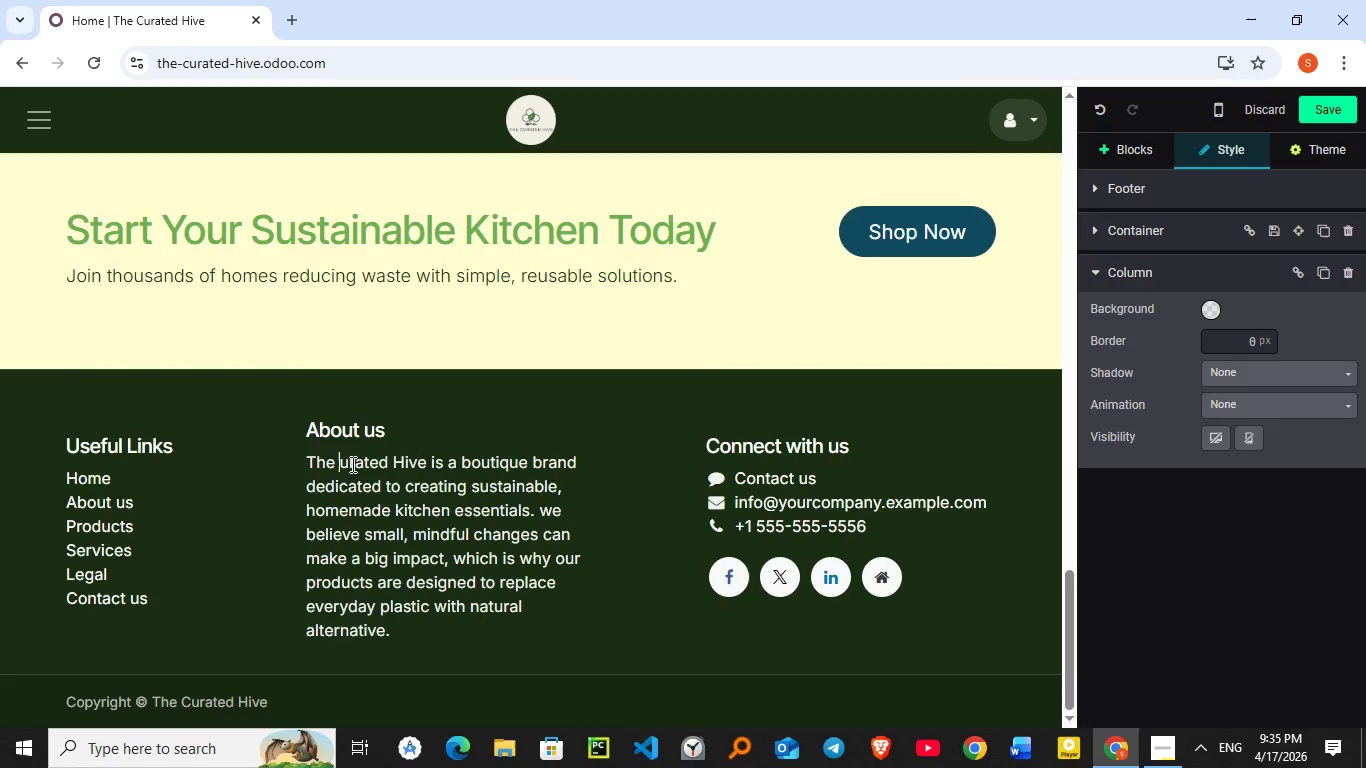 
key(Shift+ShiftRight)
 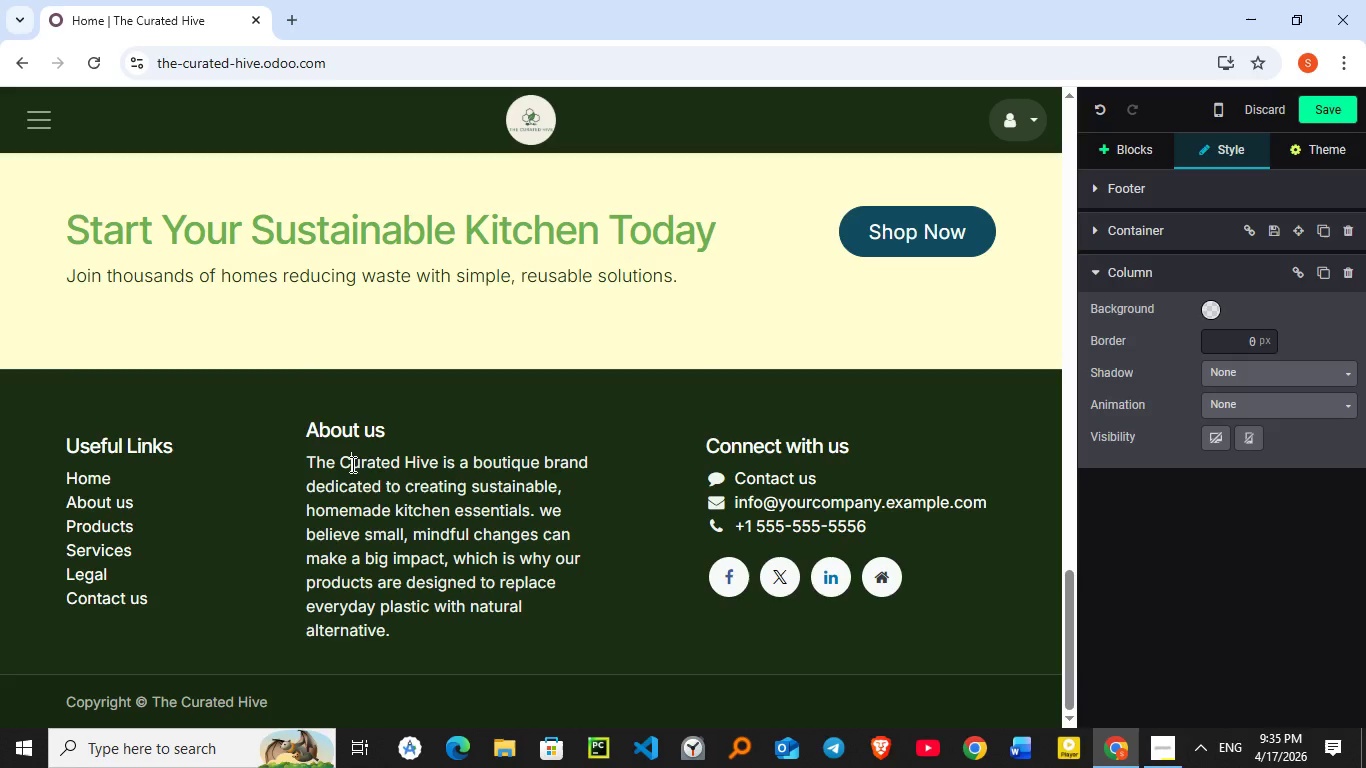 
key(Shift+C)
 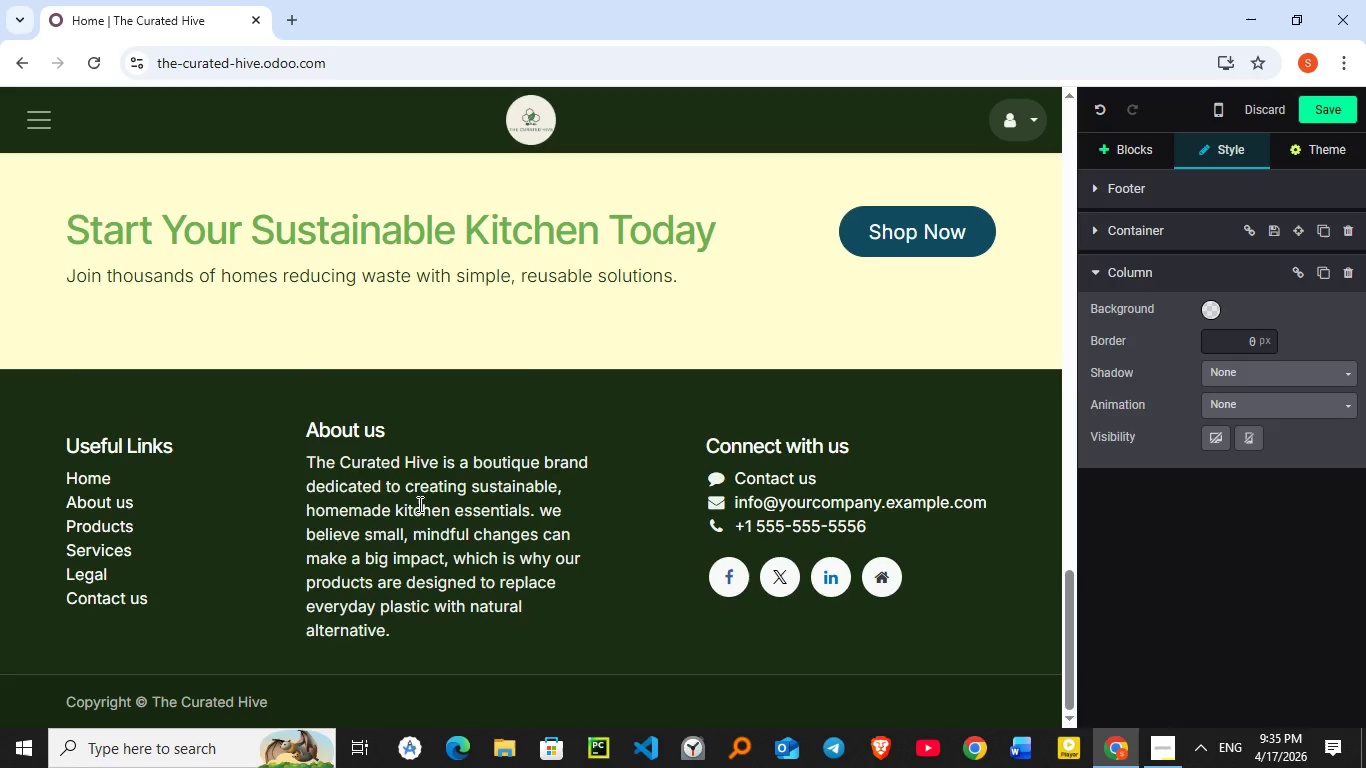 
scroll: coordinate [598, 486], scroll_direction: down, amount: 3.0
 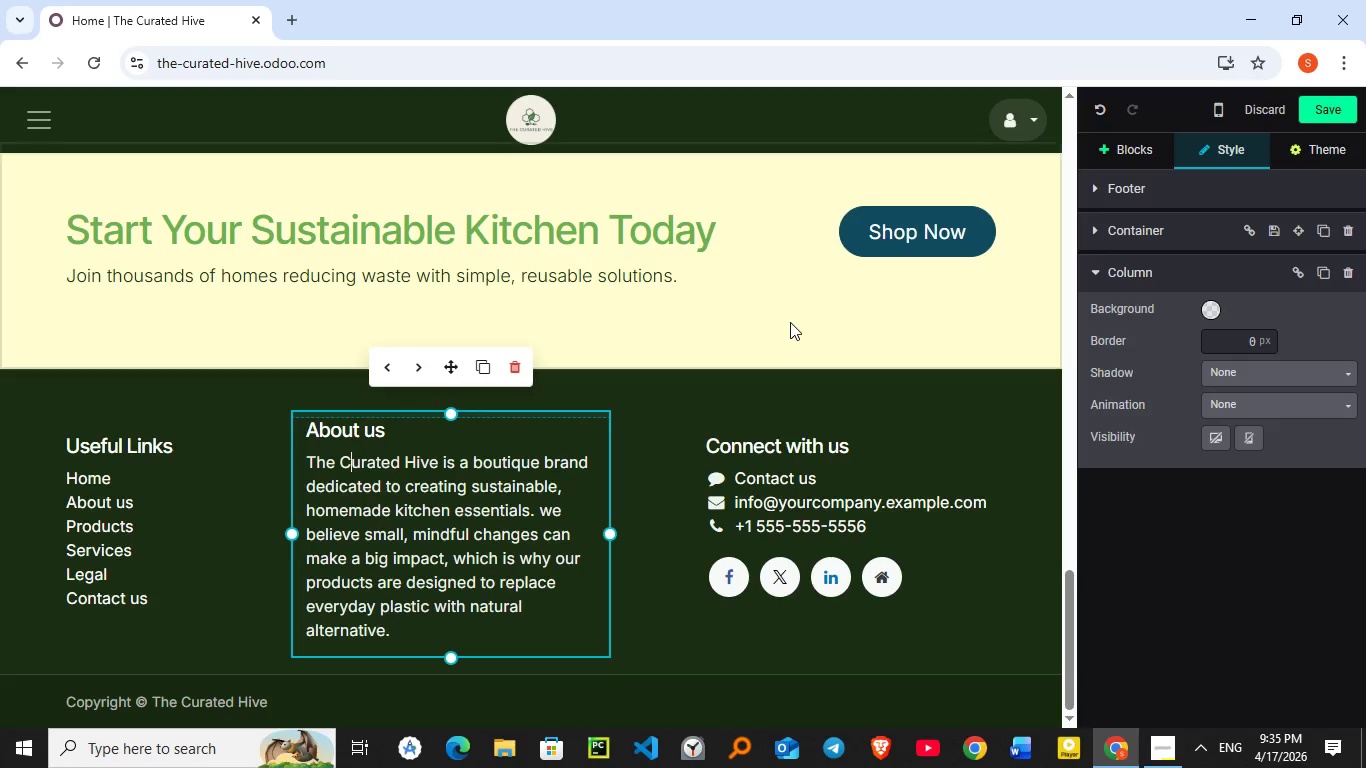 
scroll: coordinate [790, 322], scroll_direction: up, amount: 3.0
 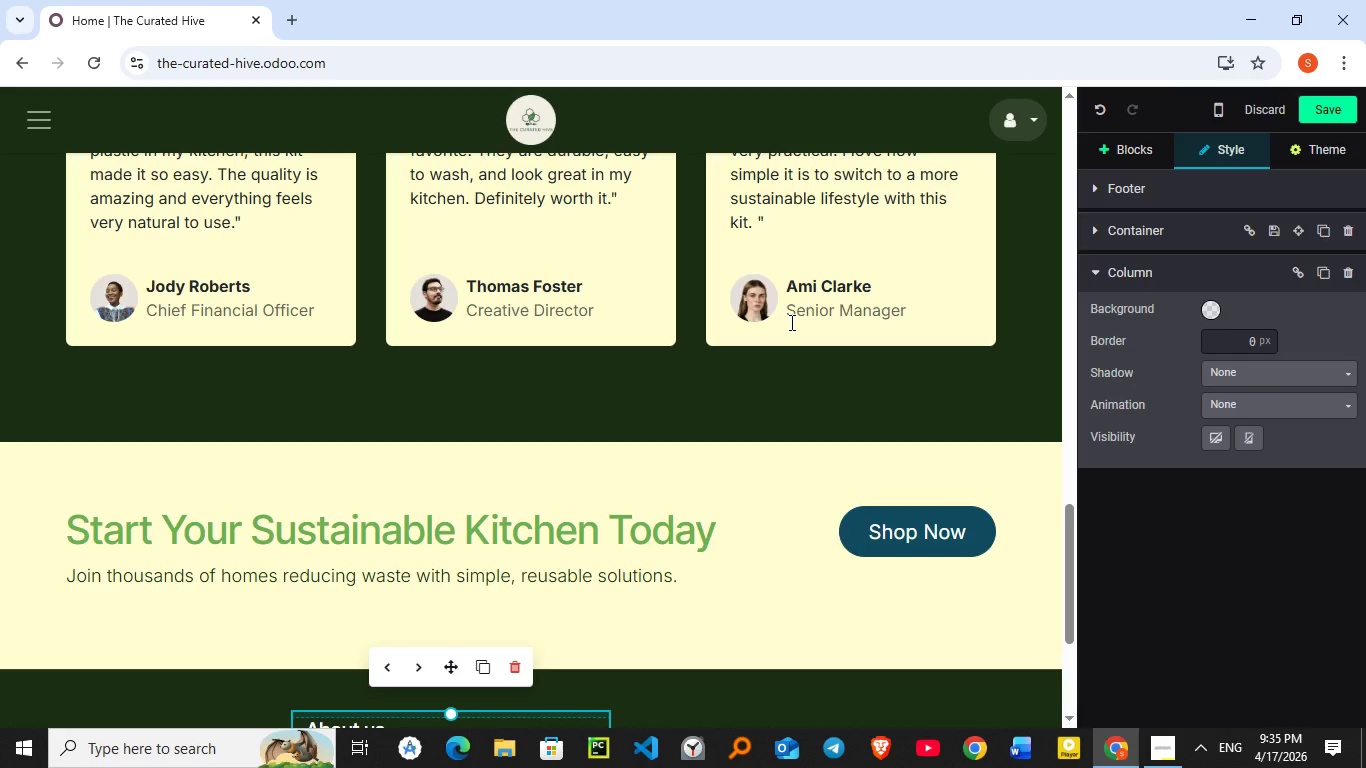 
scroll: coordinate [790, 322], scroll_direction: down, amount: 3.0
 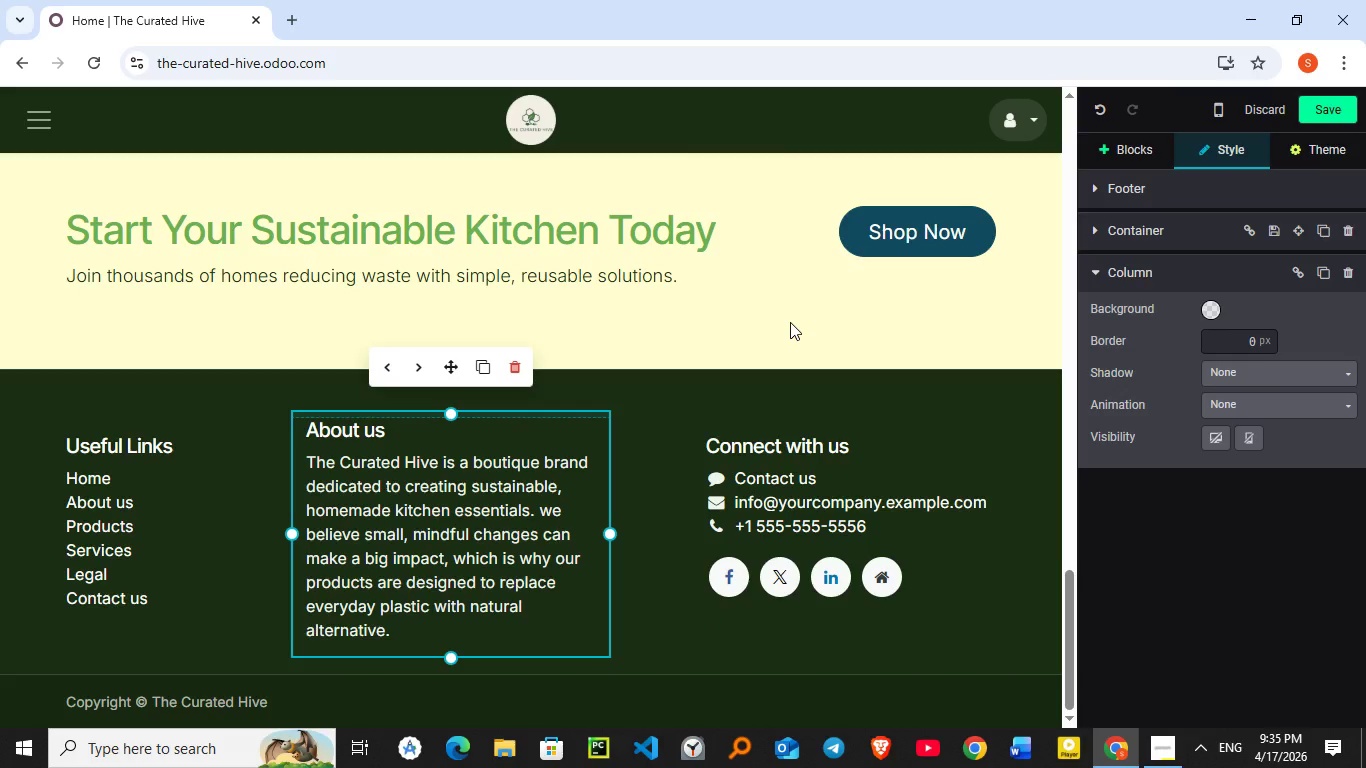 
wait(11.93)
 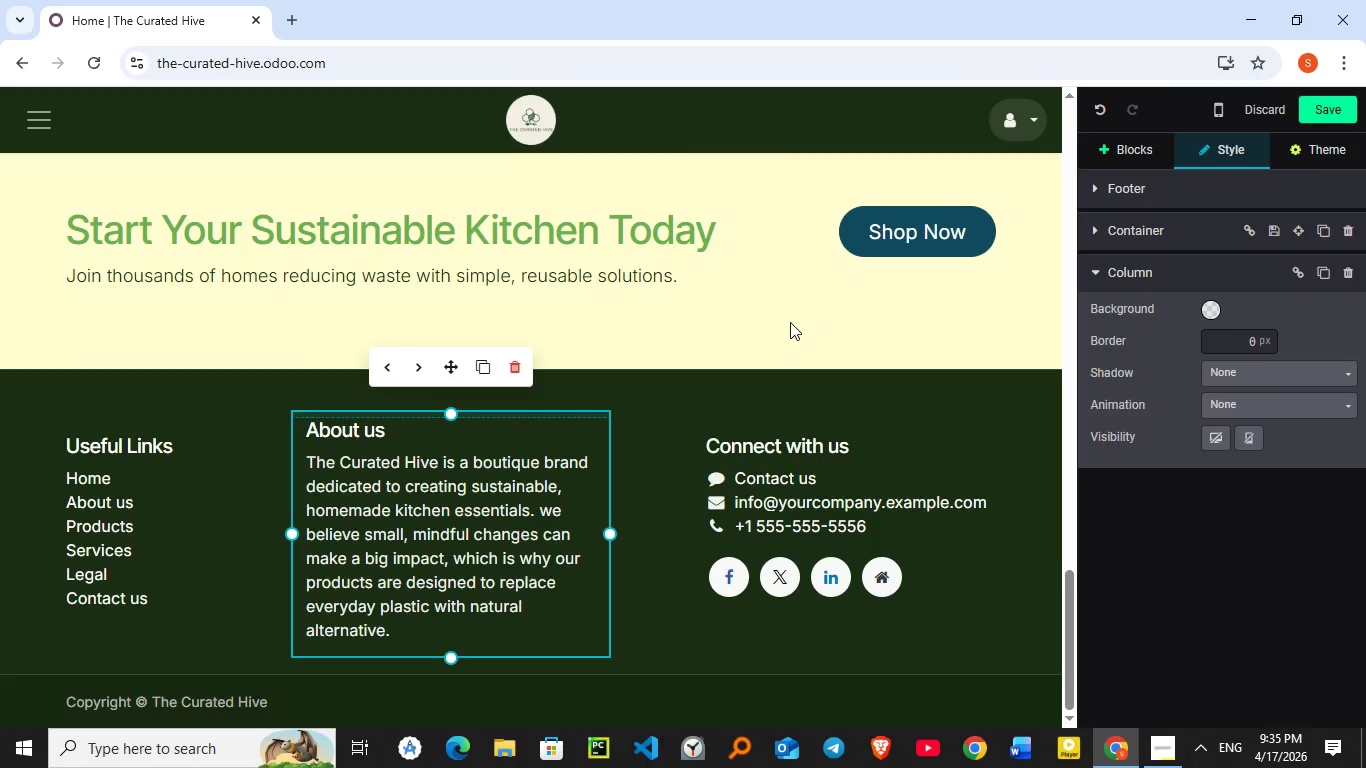 
scroll: coordinate [794, 452], scroll_direction: down, amount: 1.0
 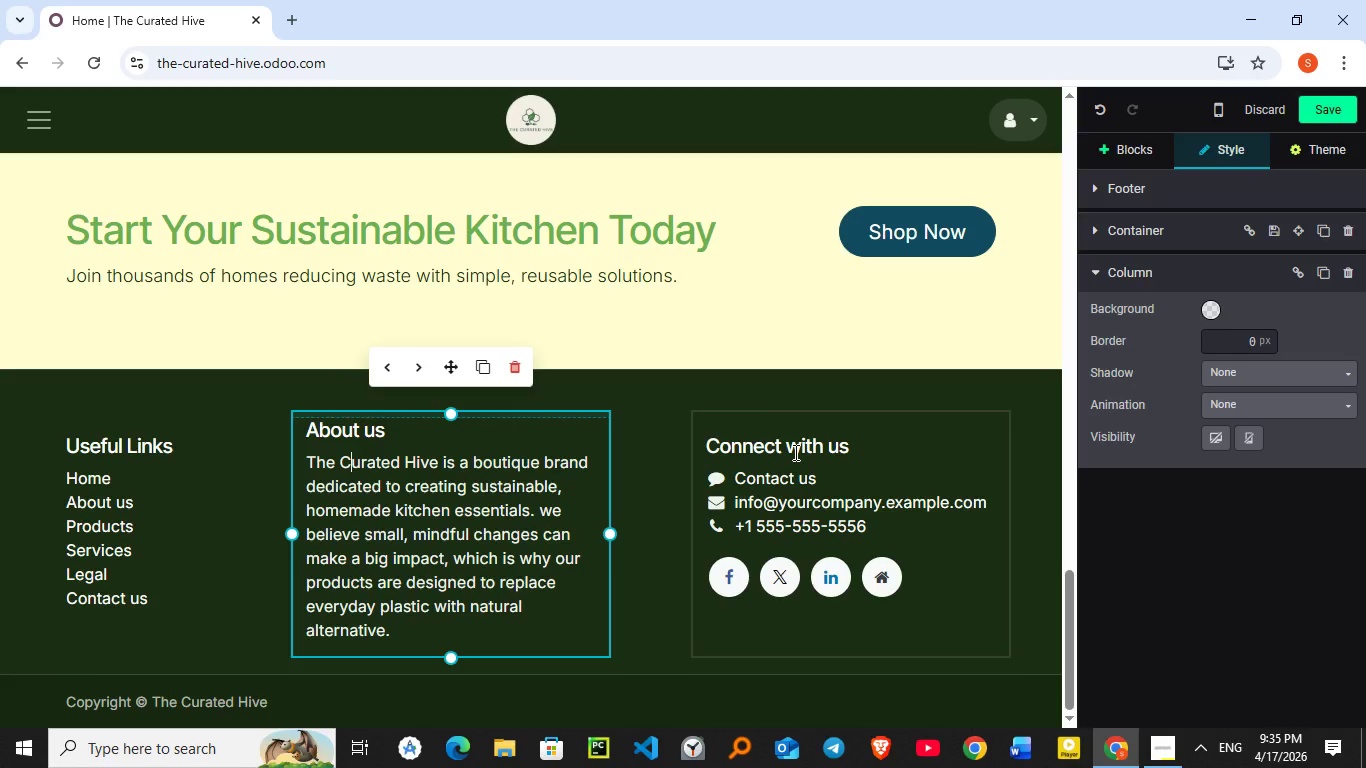 
scroll: coordinate [794, 452], scroll_direction: up, amount: 11.0
 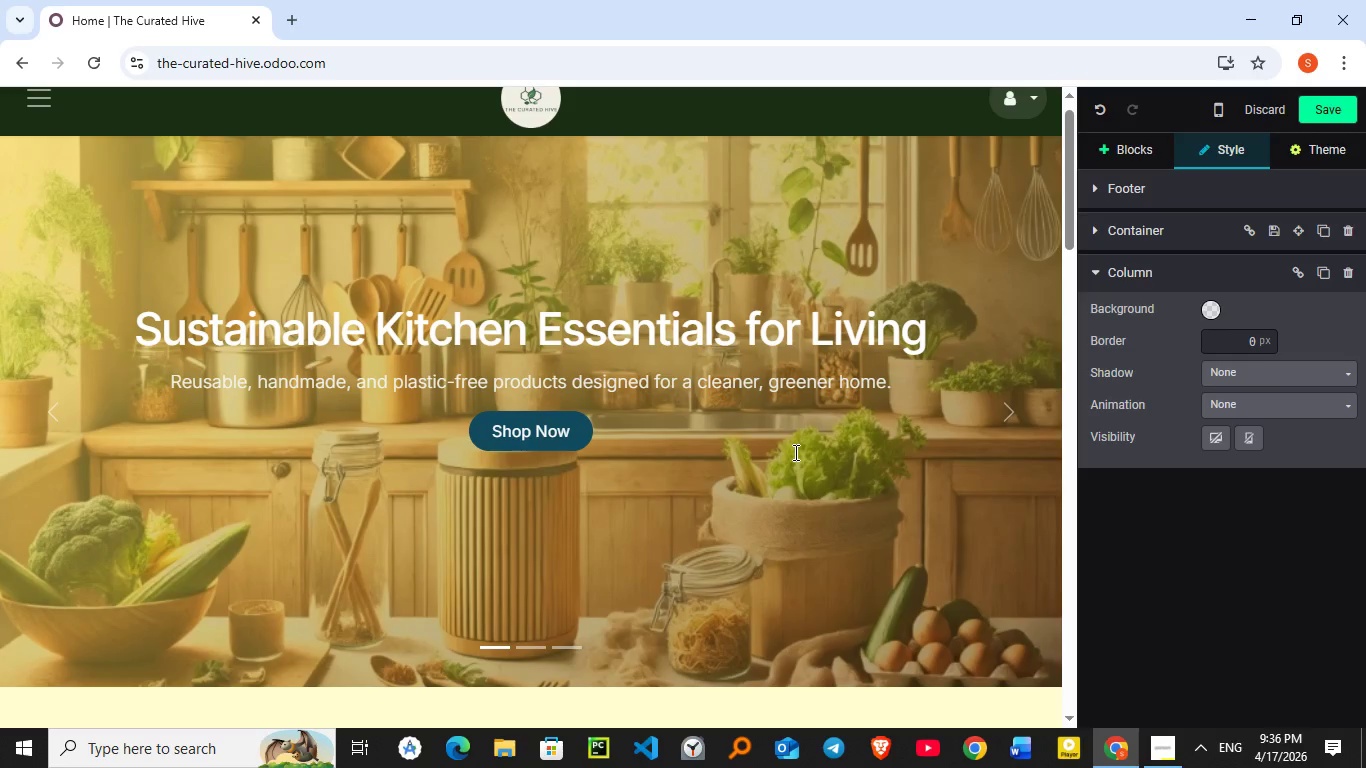 
scroll: coordinate [794, 452], scroll_direction: up, amount: 2.0
 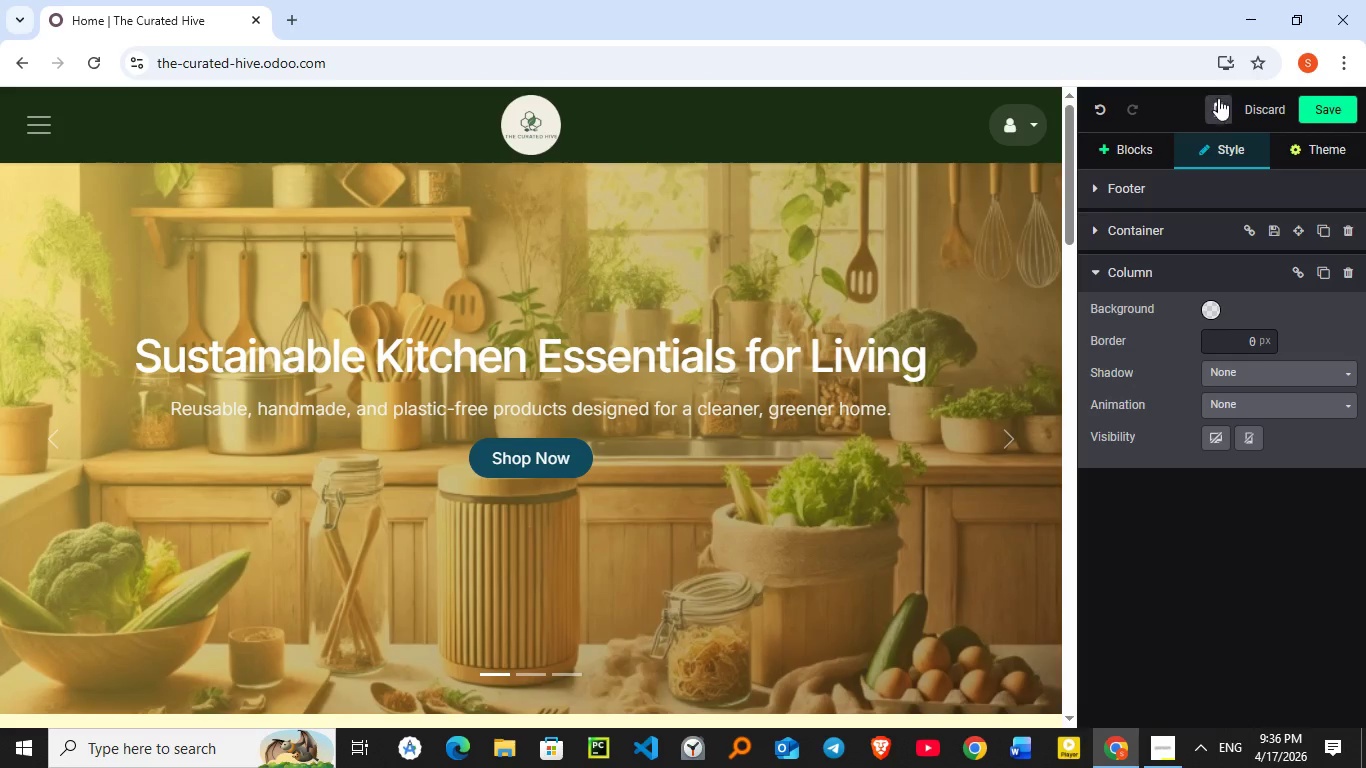 
left_click([1219, 106])
 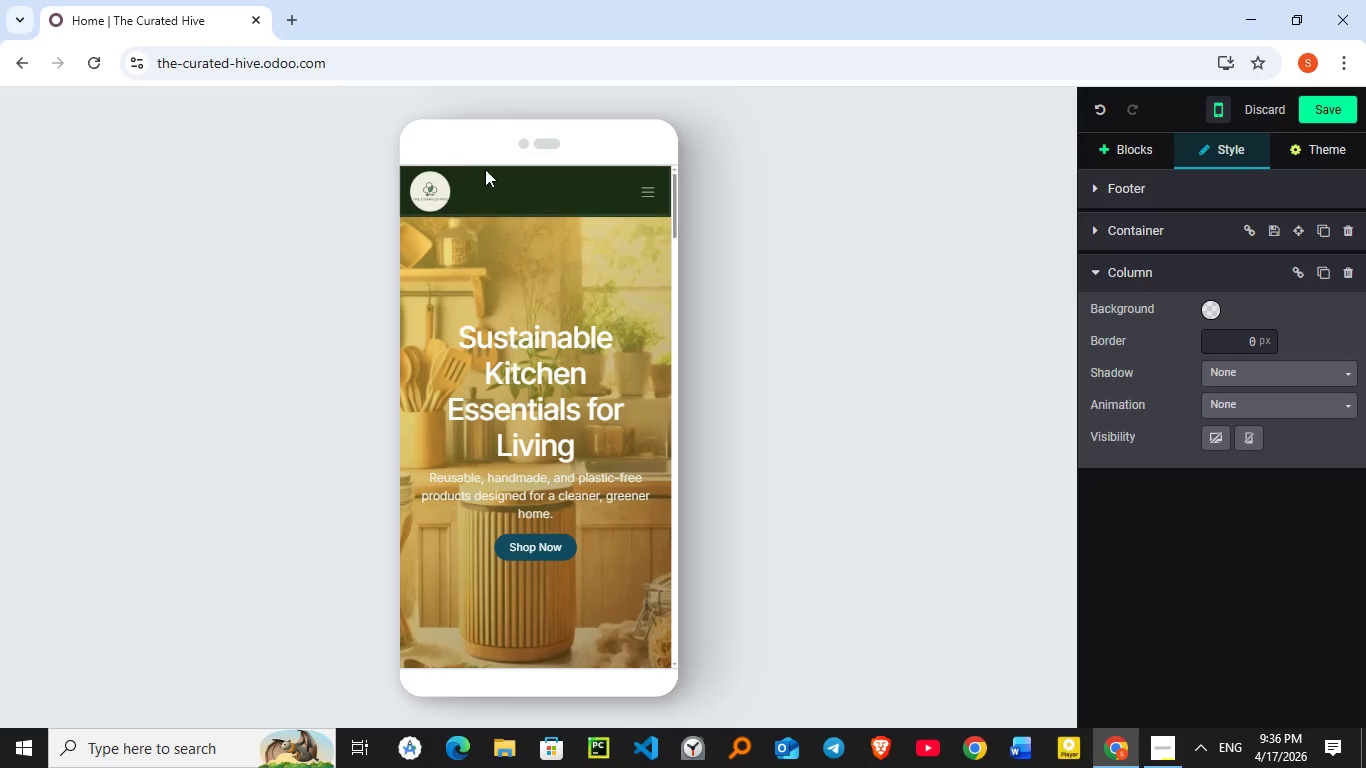 
double_click([516, 186])
 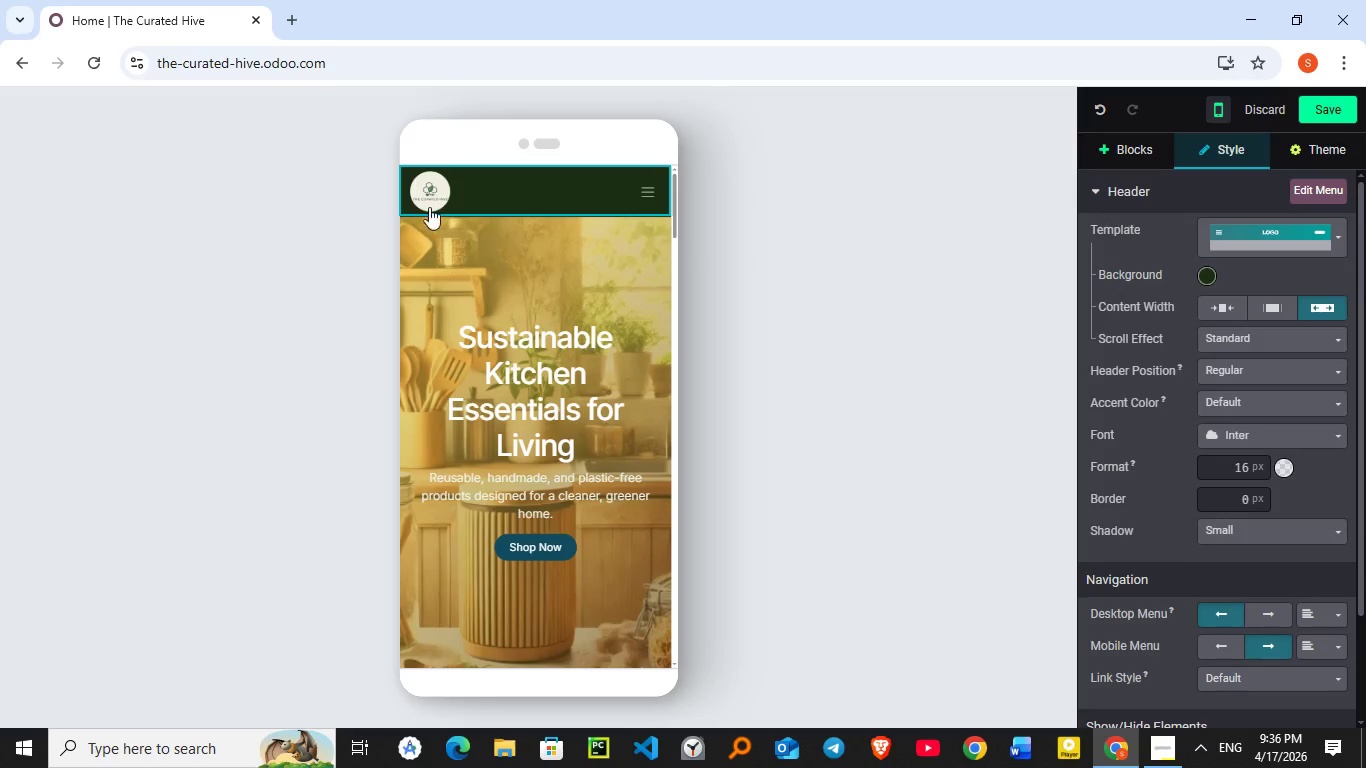 
double_click([432, 196])
 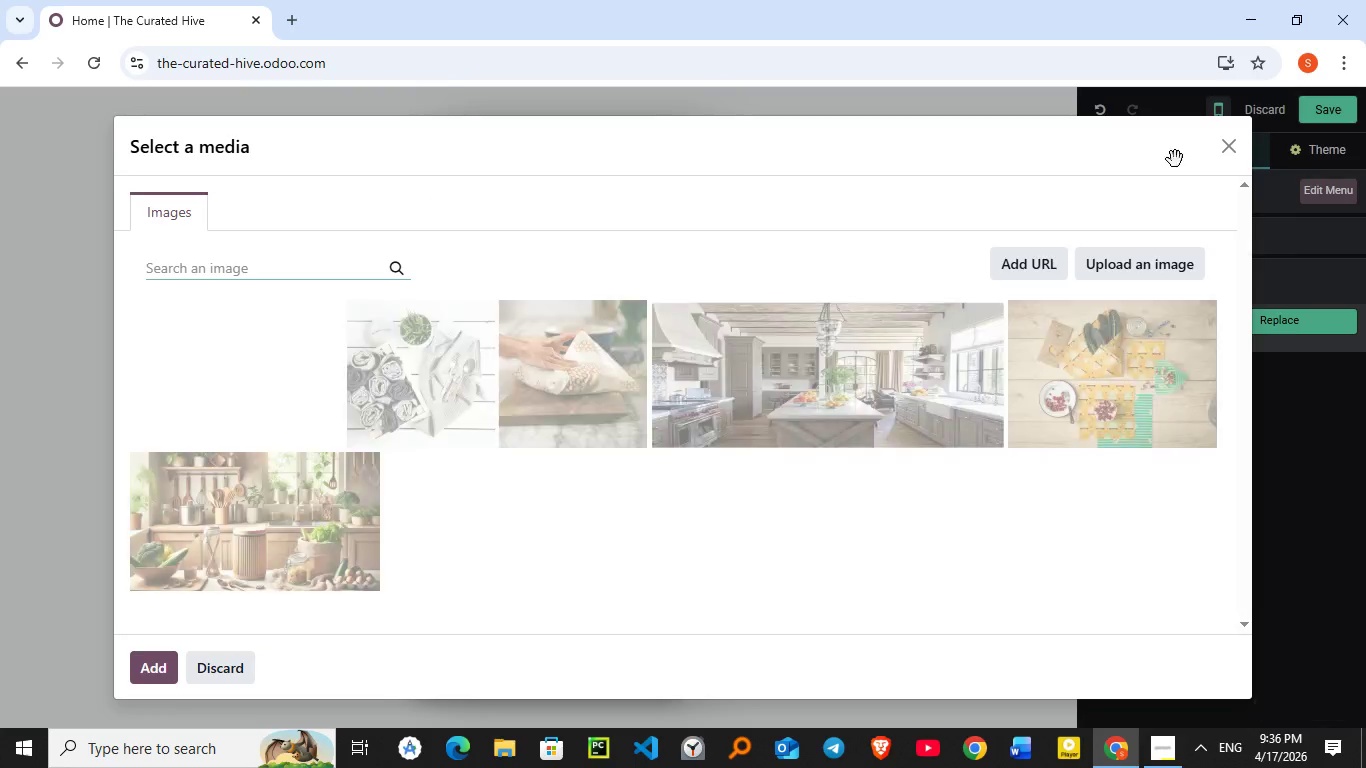 
mouse_move([1202, 161])
 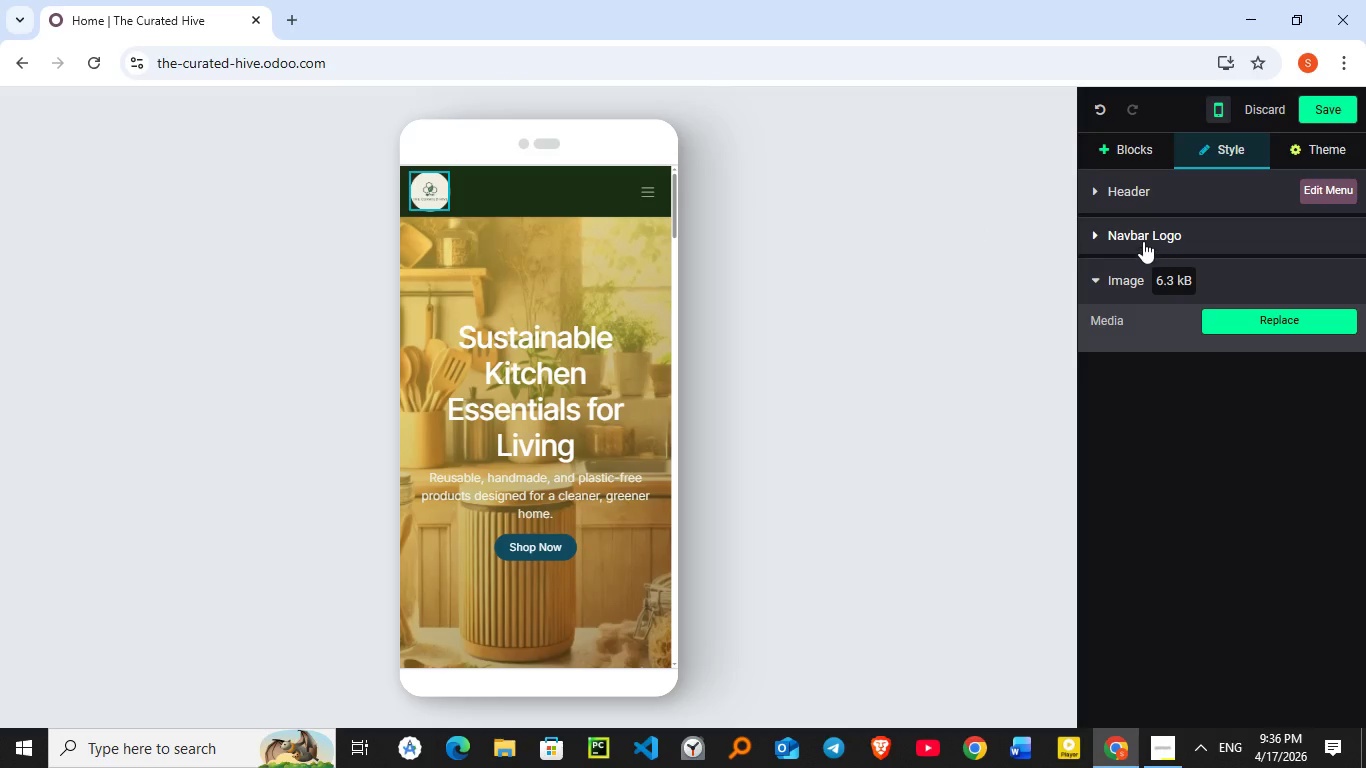 
left_click([1141, 239])
 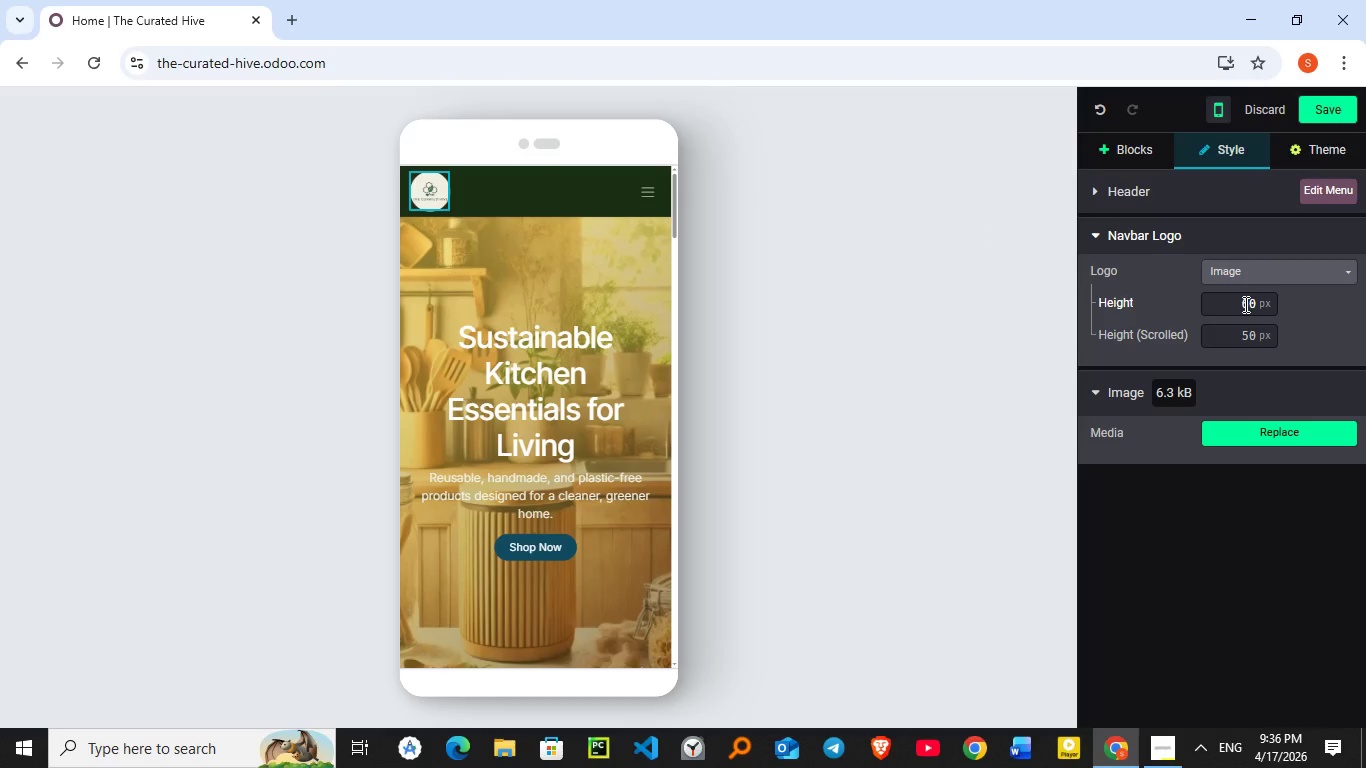 
left_click([1244, 304])
 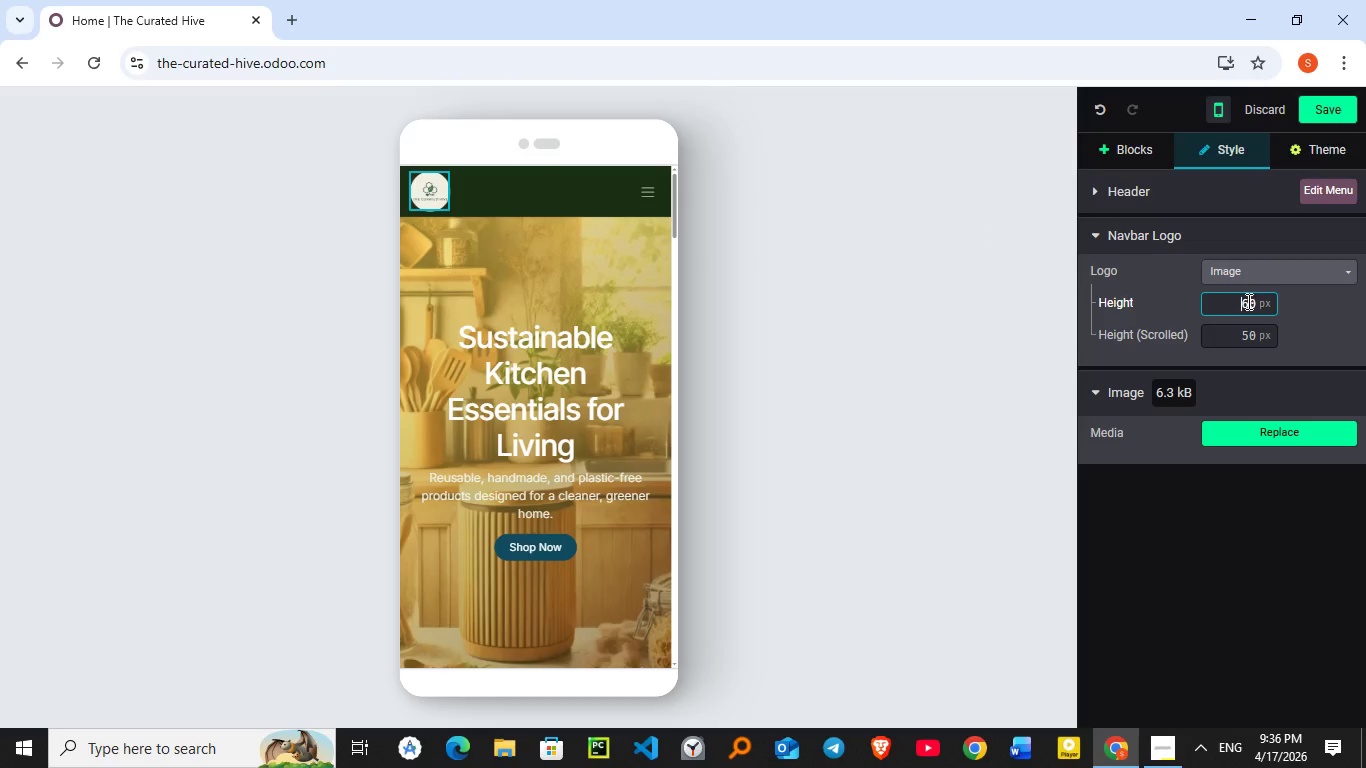 
double_click([1247, 301])
 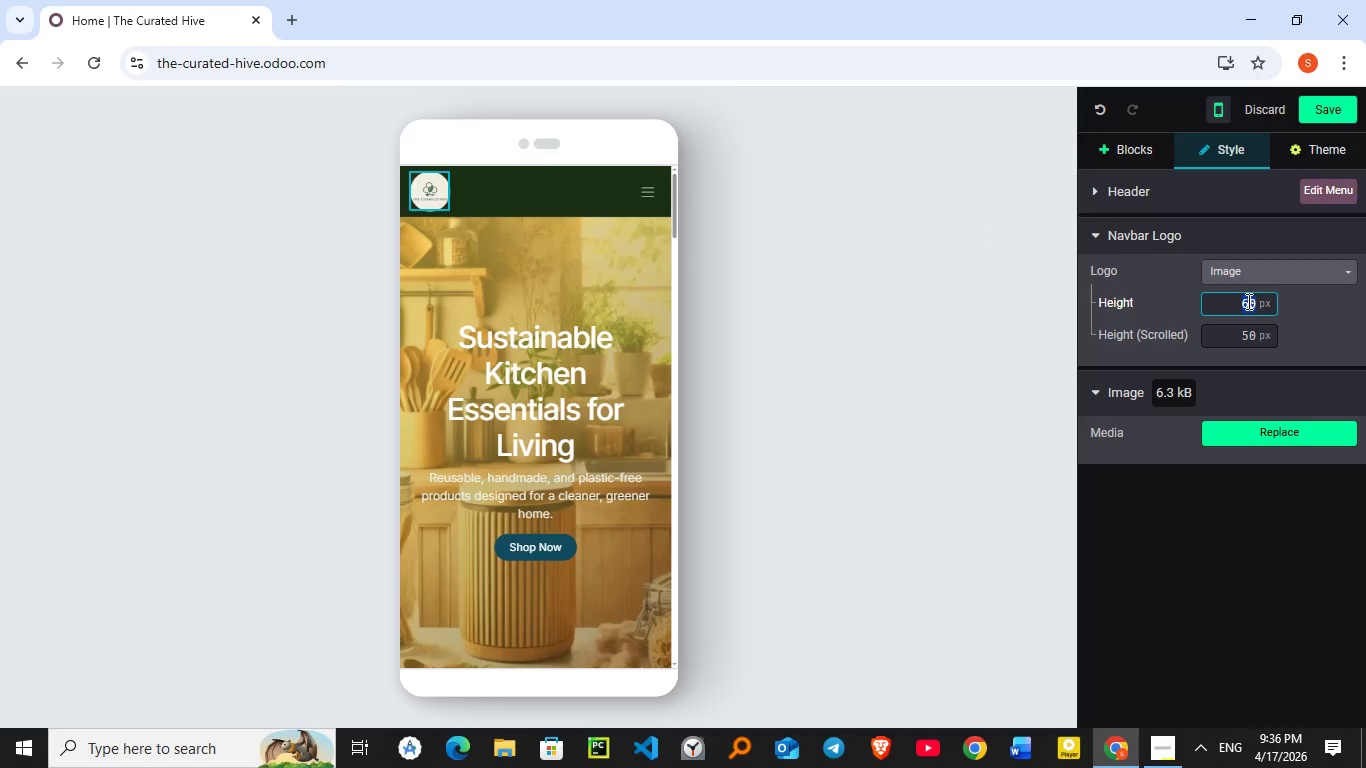 
key(Numpad4)
 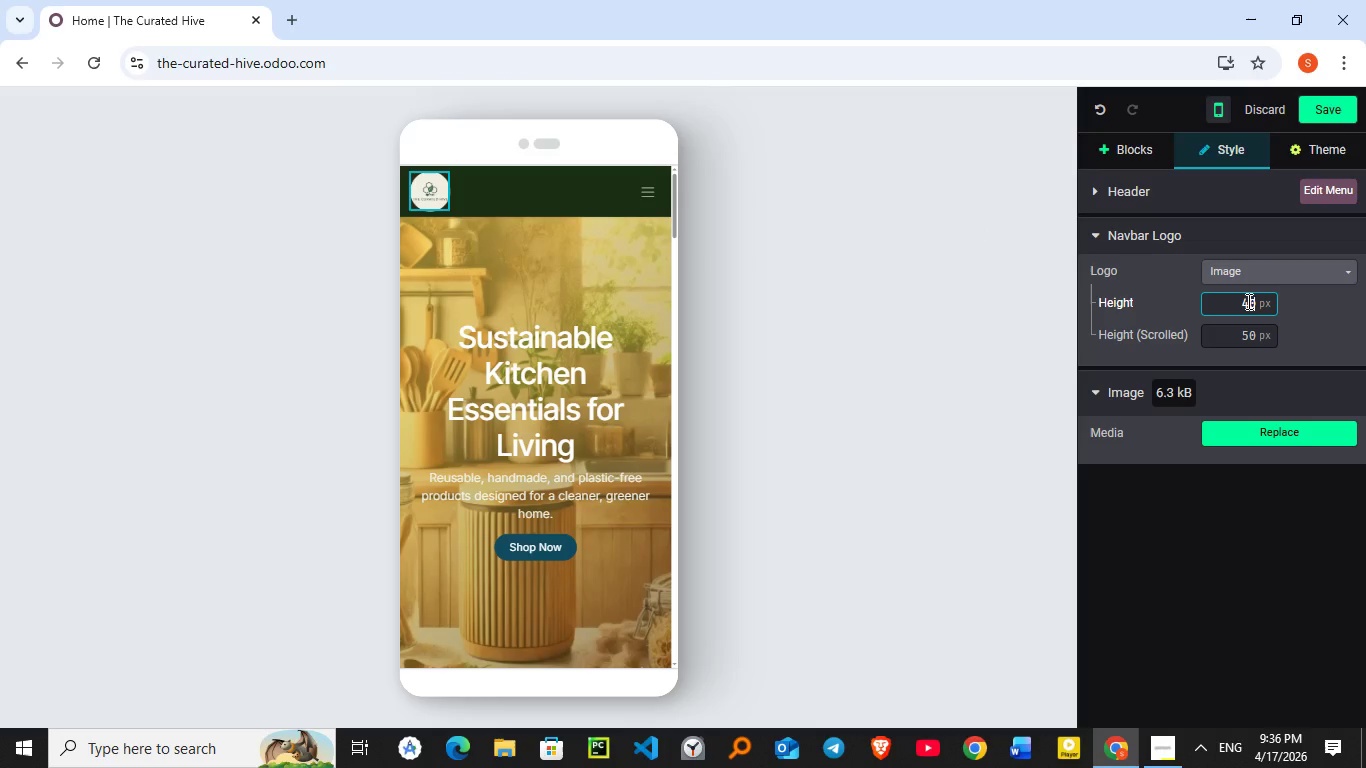 
key(Numpad0)
 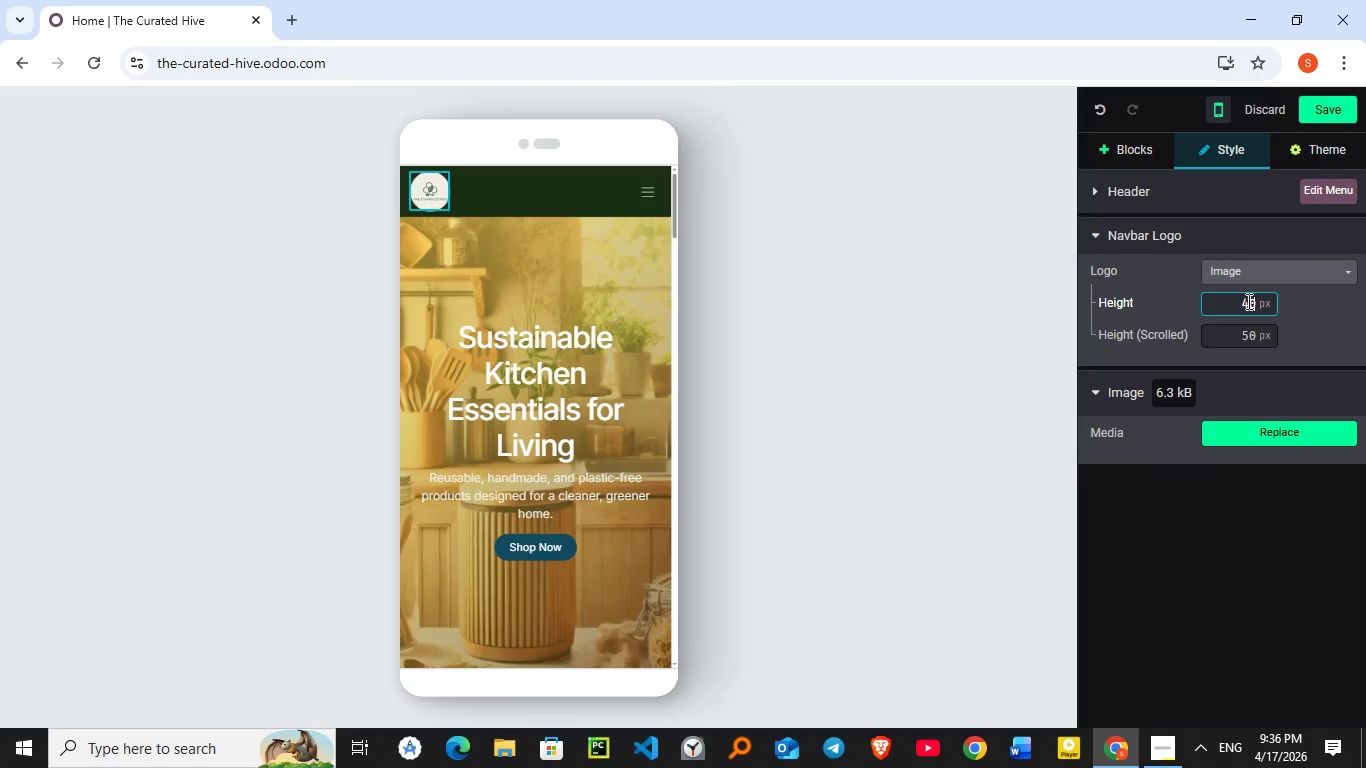 
key(Enter)
 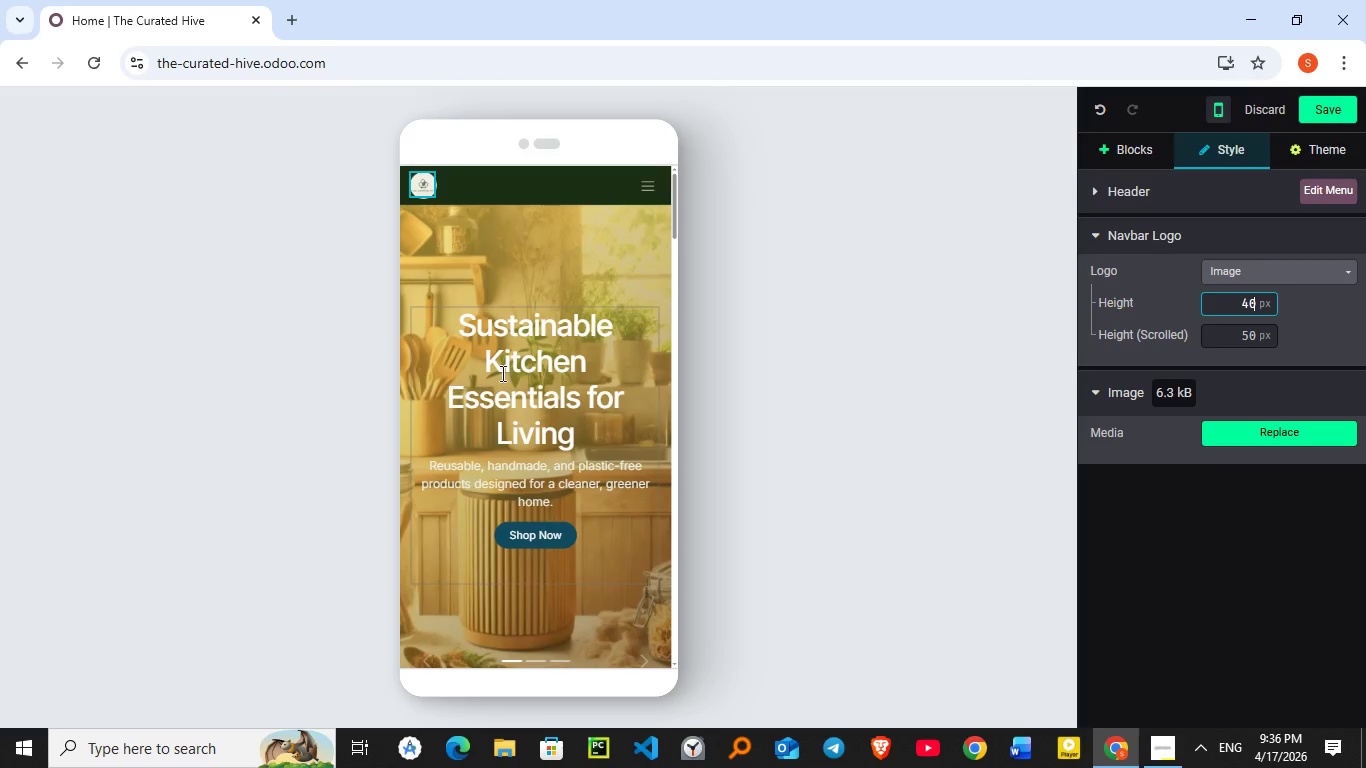 
left_click([586, 285])
 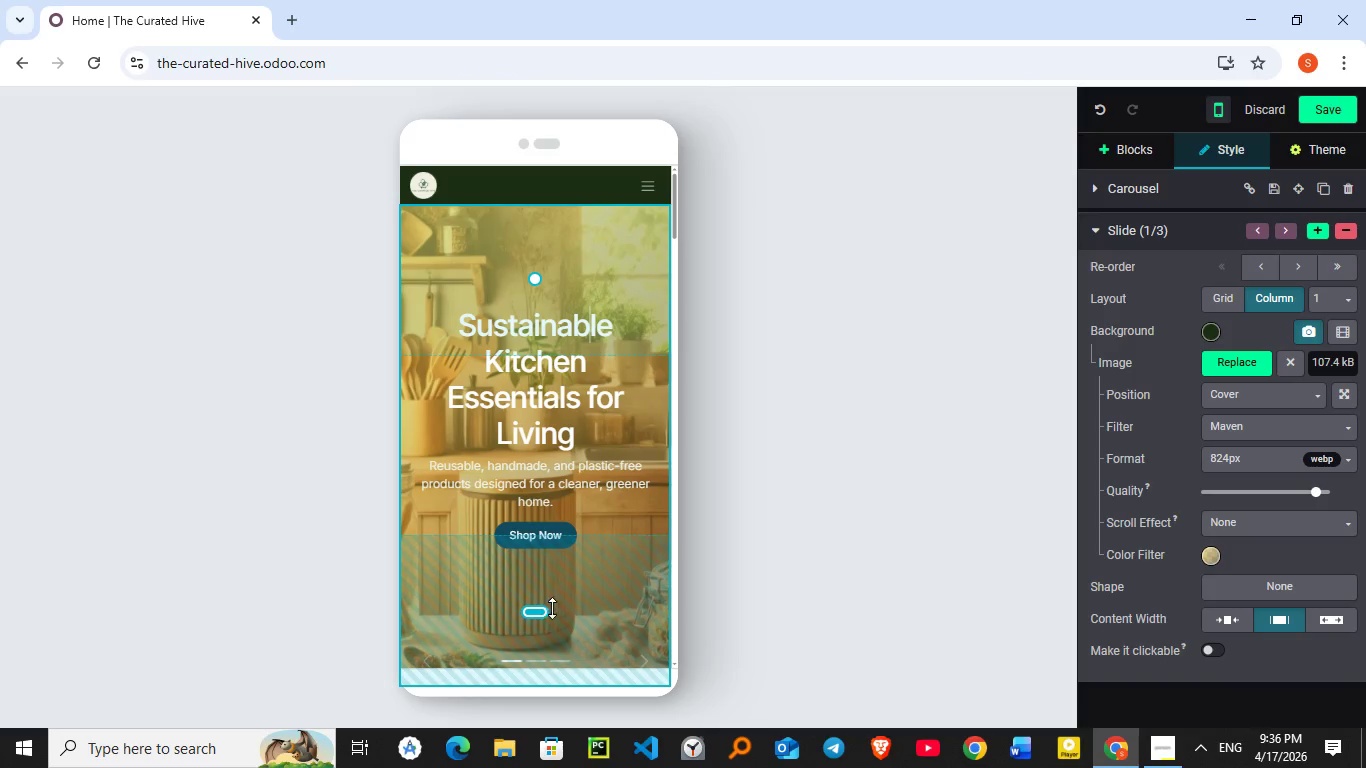 
left_click_drag(start_coordinate=[536, 284], to_coordinate=[542, 314])
 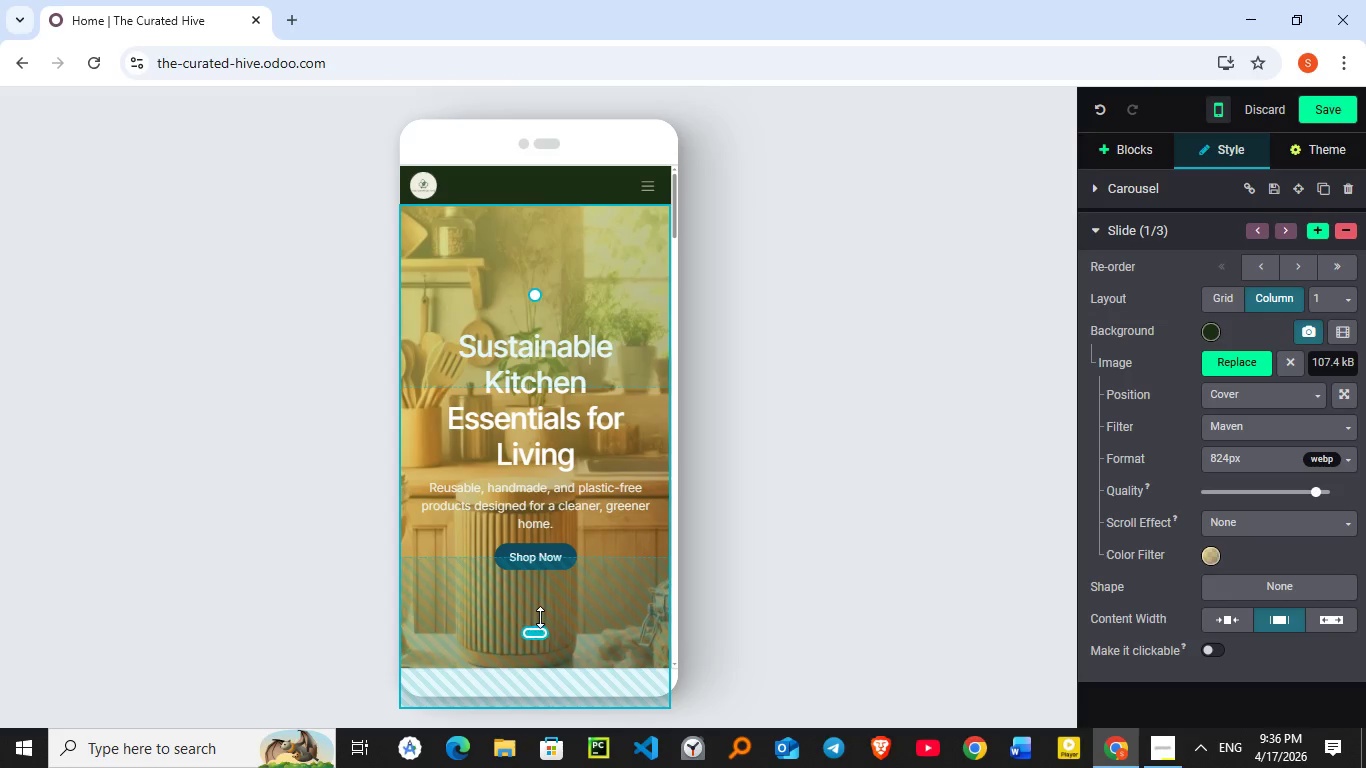 
left_click_drag(start_coordinate=[539, 625], to_coordinate=[549, 628])
 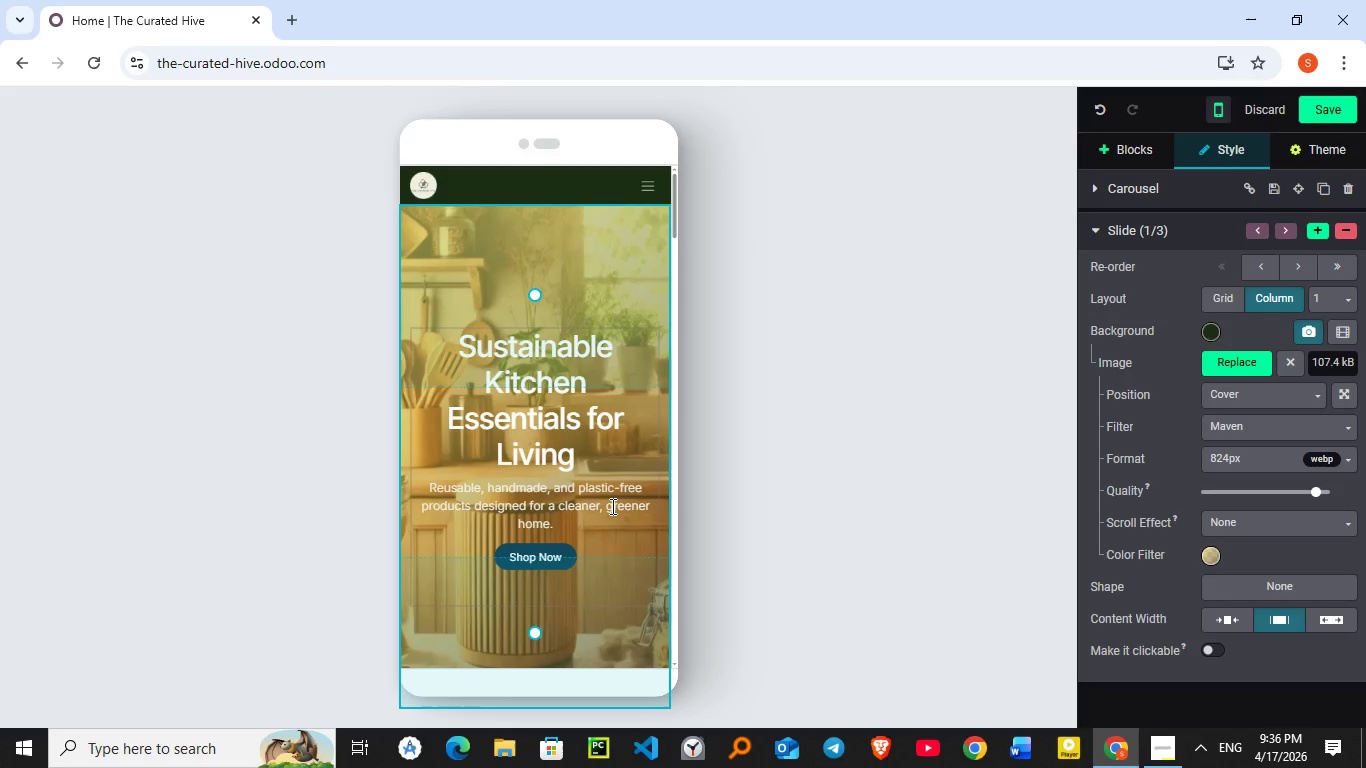 
scroll: coordinate [532, 479], scroll_direction: down, amount: 9.0
 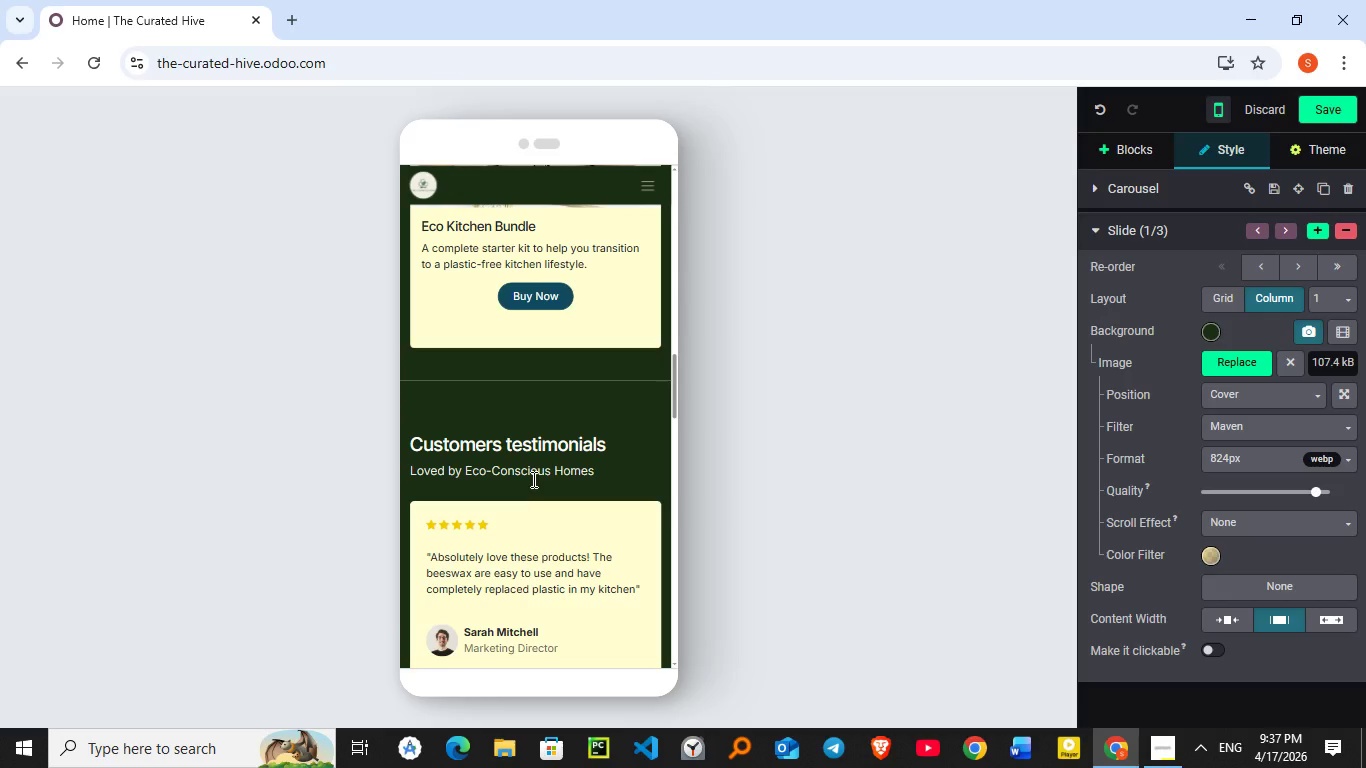 
scroll: coordinate [532, 479], scroll_direction: down, amount: 5.0
 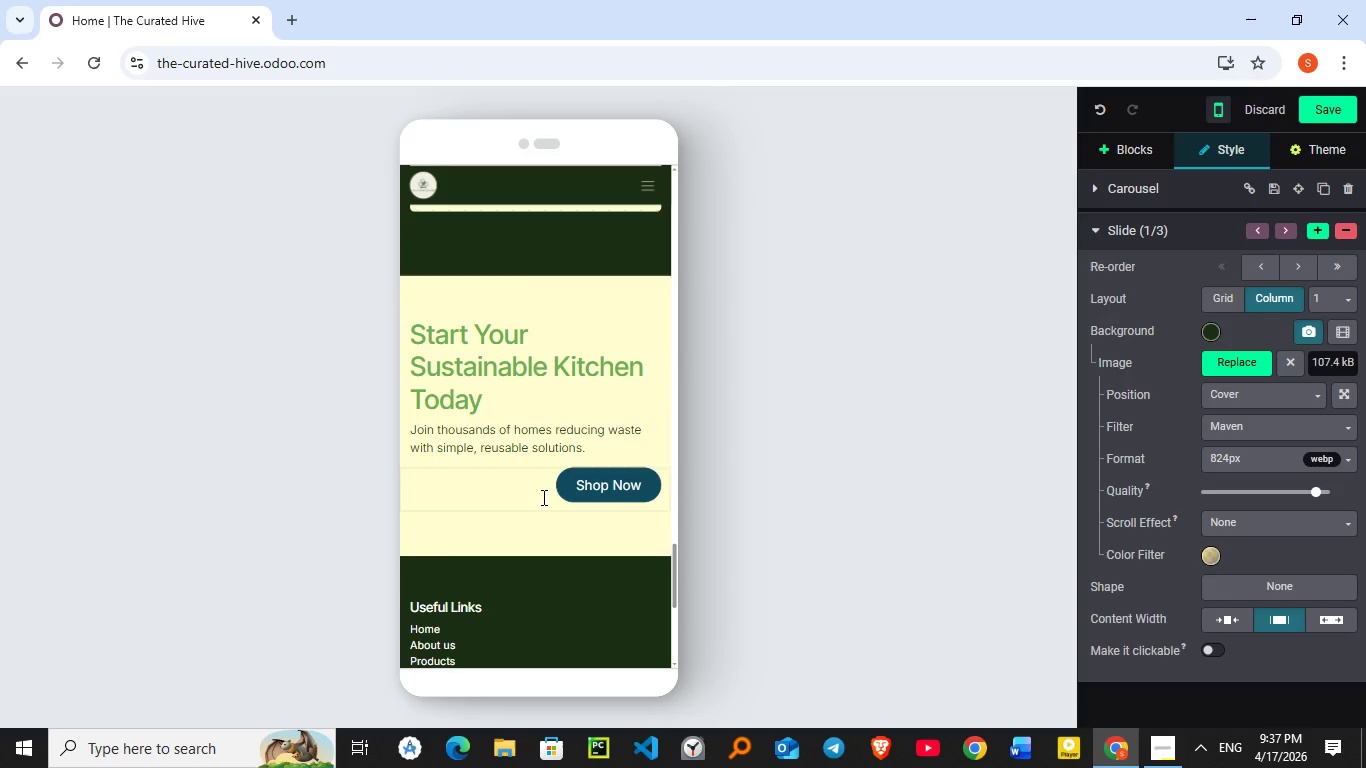 
left_click([588, 478])
 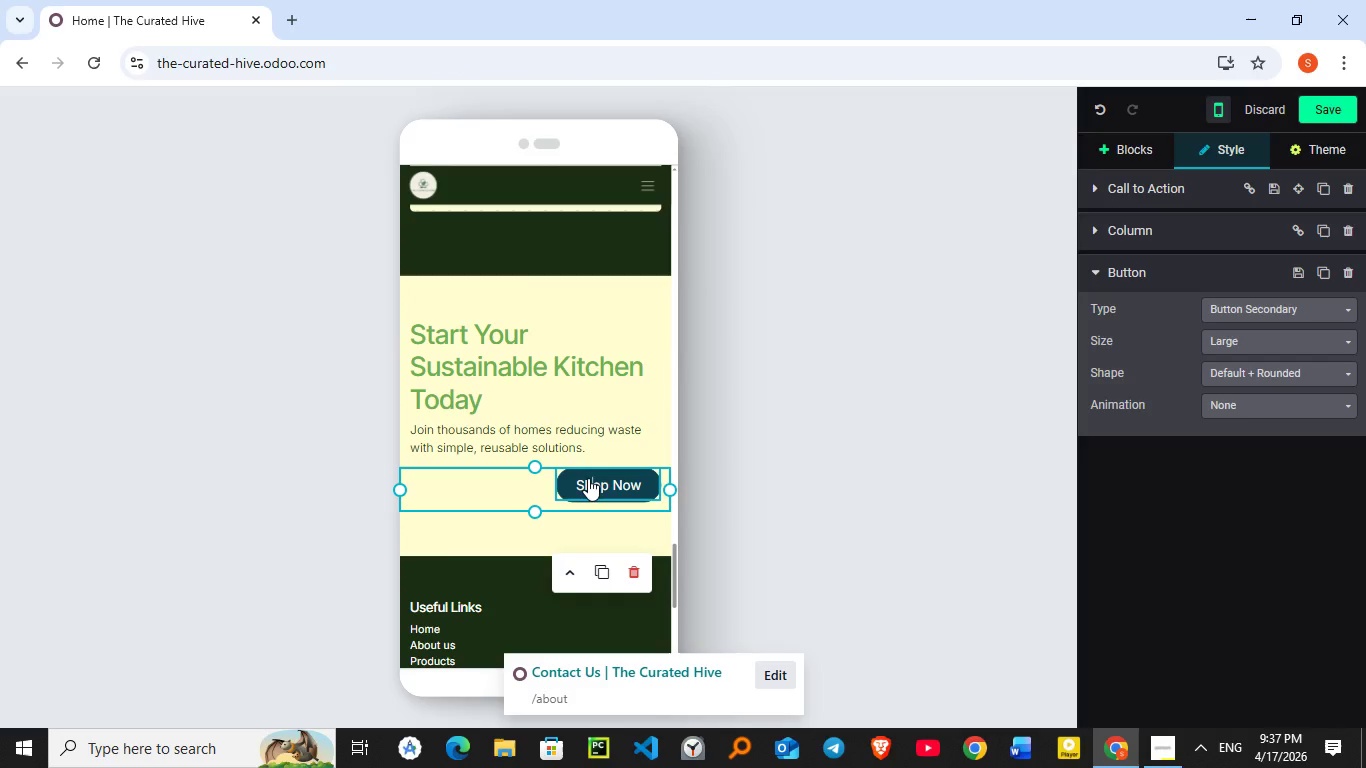 
left_click([588, 478])
 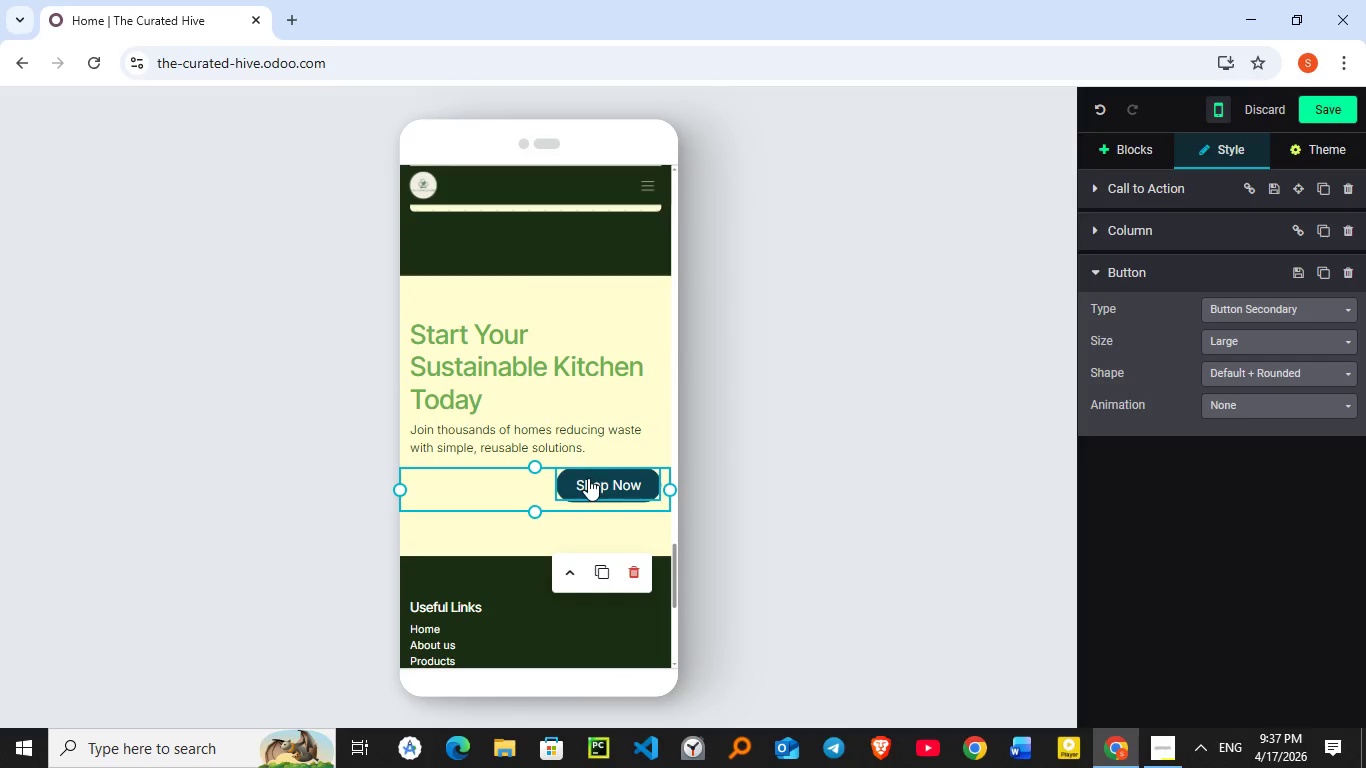 
left_click_drag(start_coordinate=[588, 478], to_coordinate=[788, 601])
 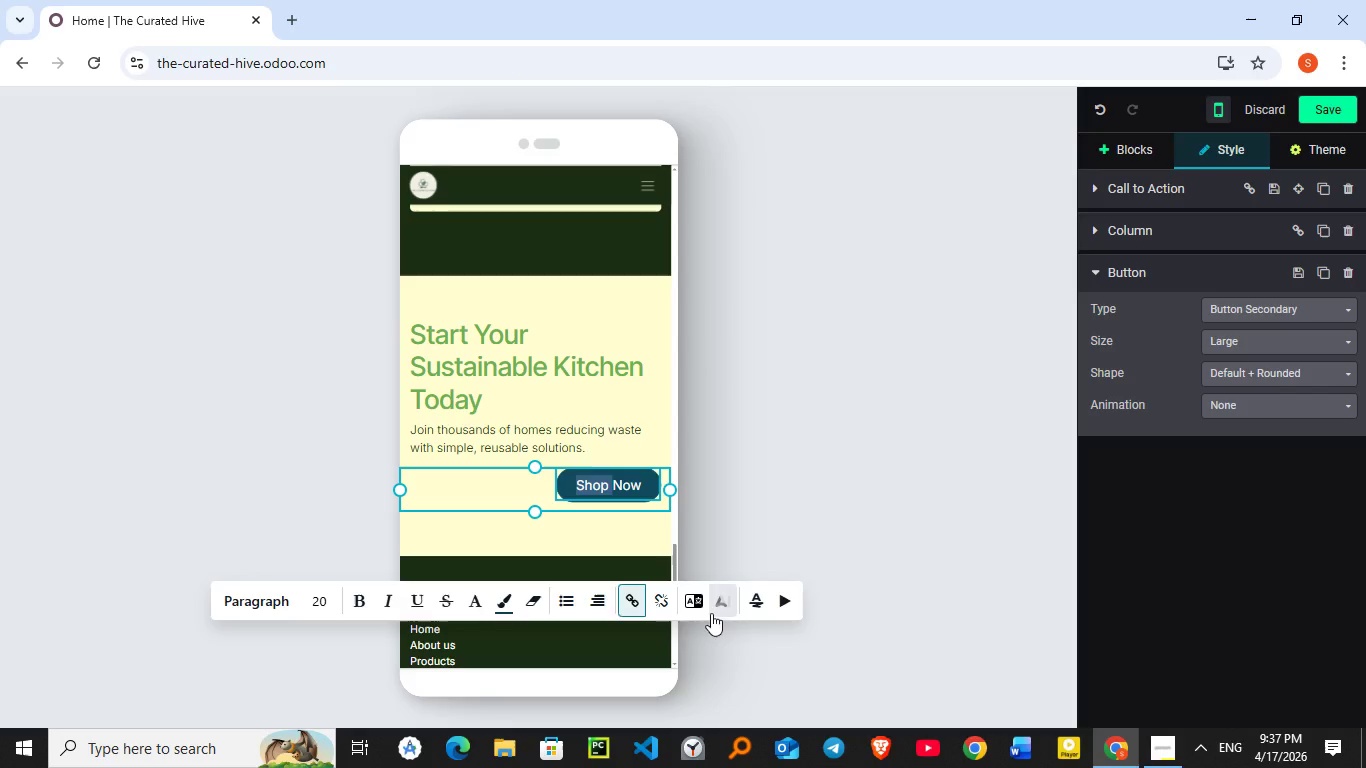 
left_click([788, 601])
 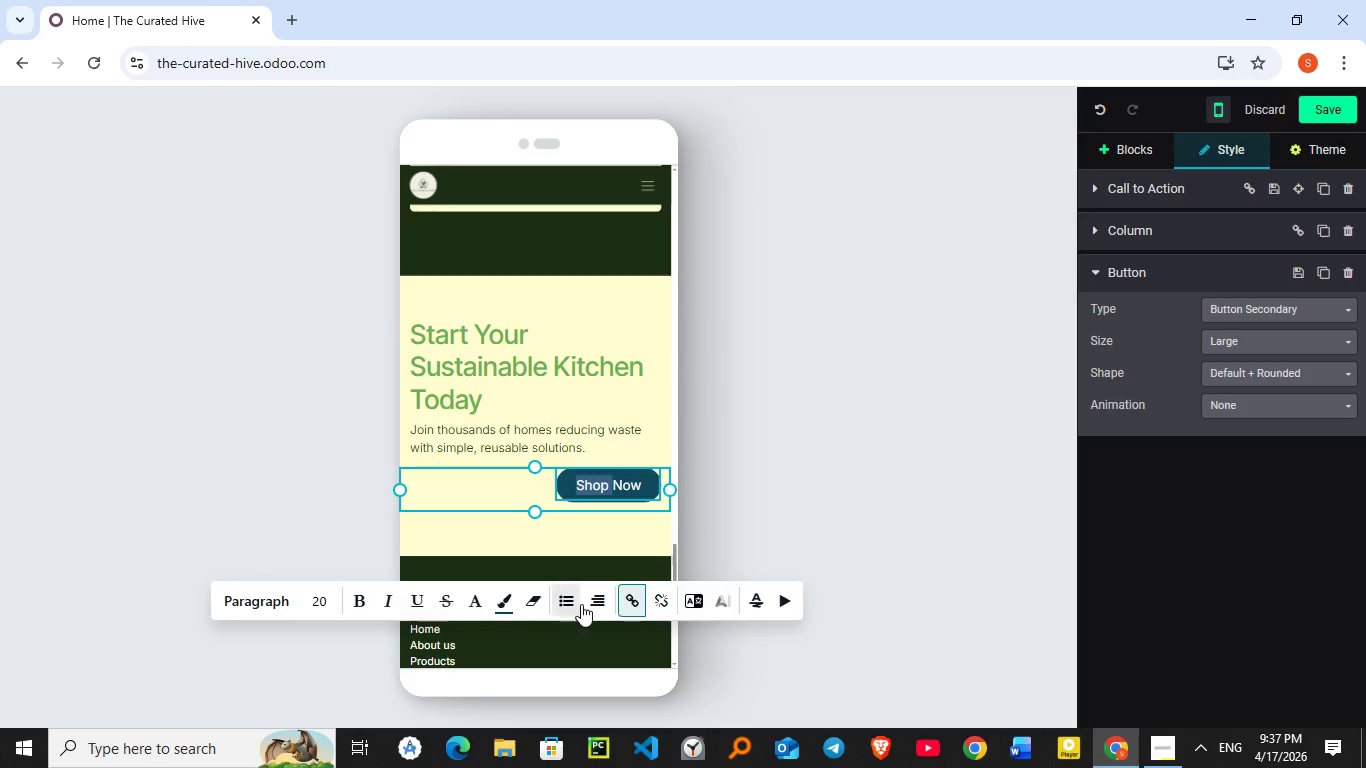 
left_click([593, 594])
 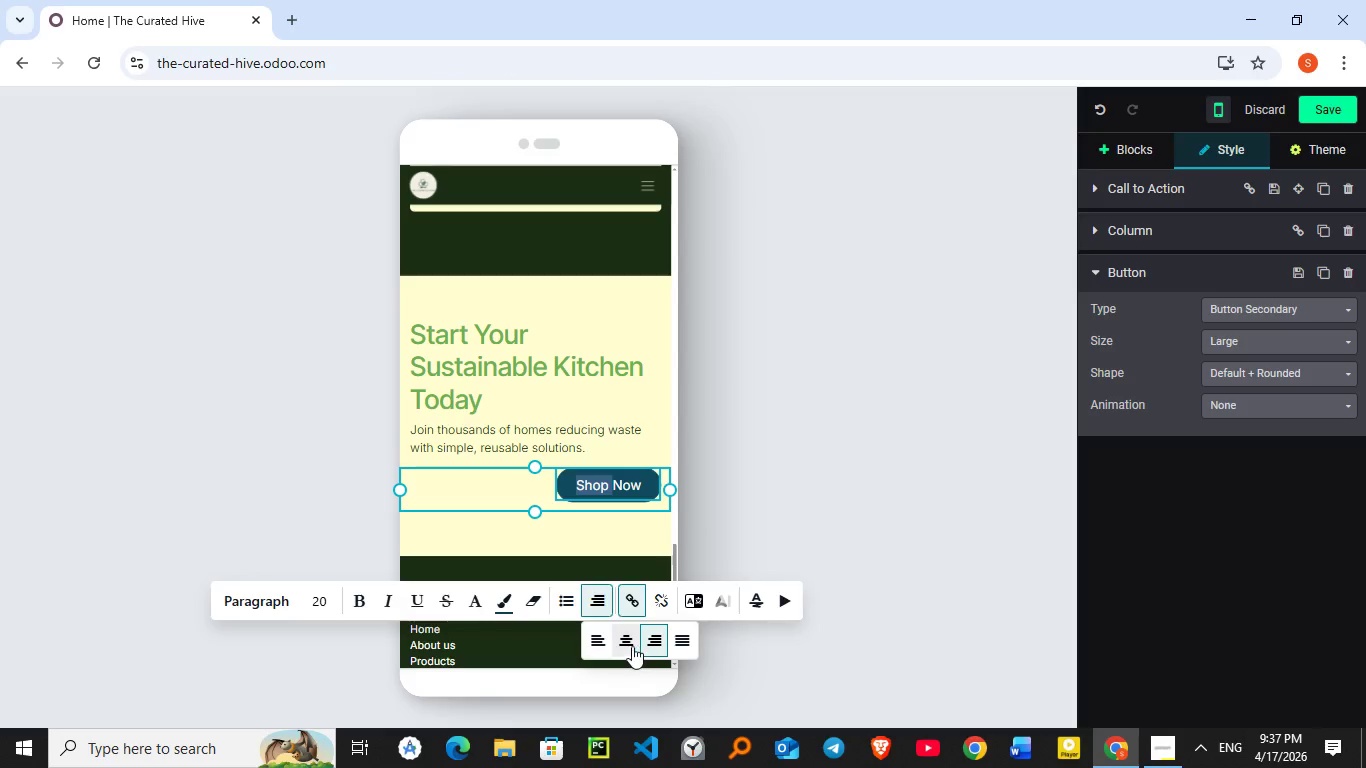 
left_click([629, 642])
 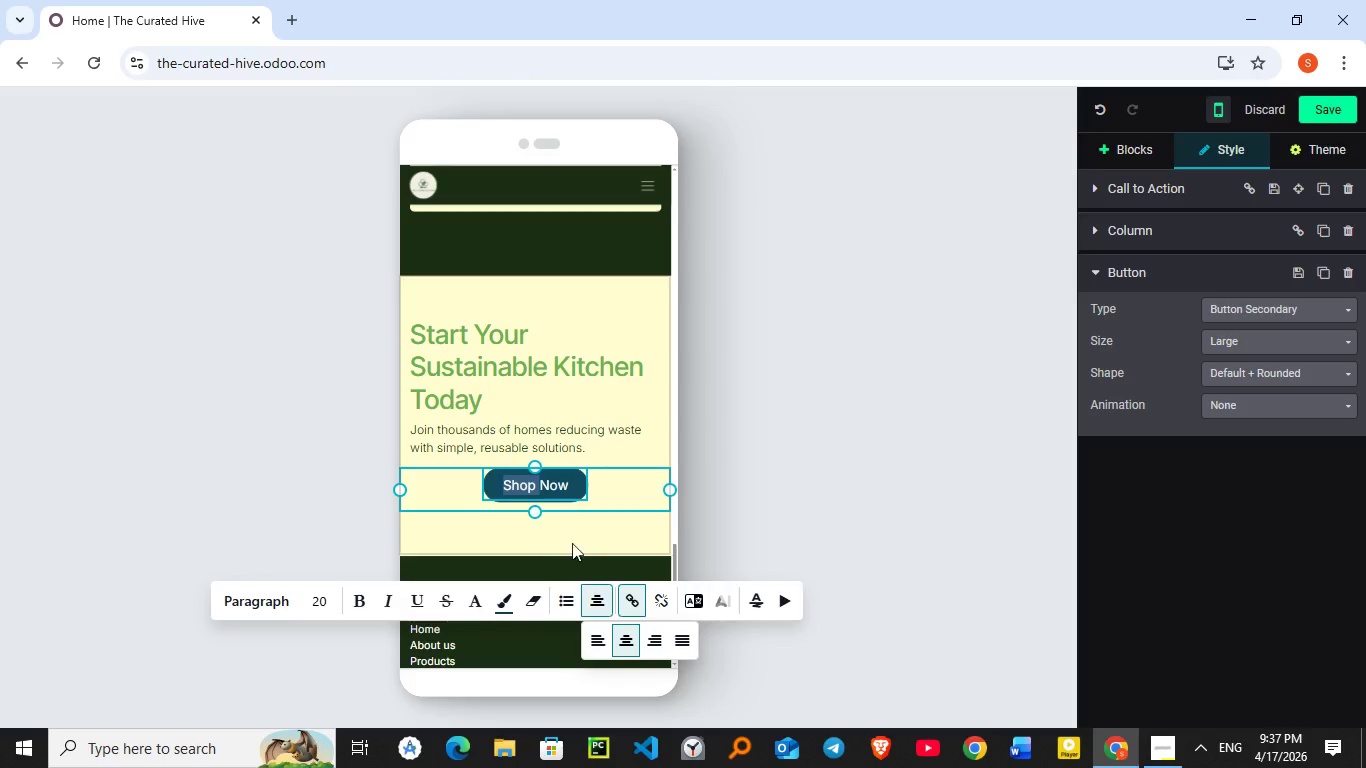 
left_click([558, 545])
 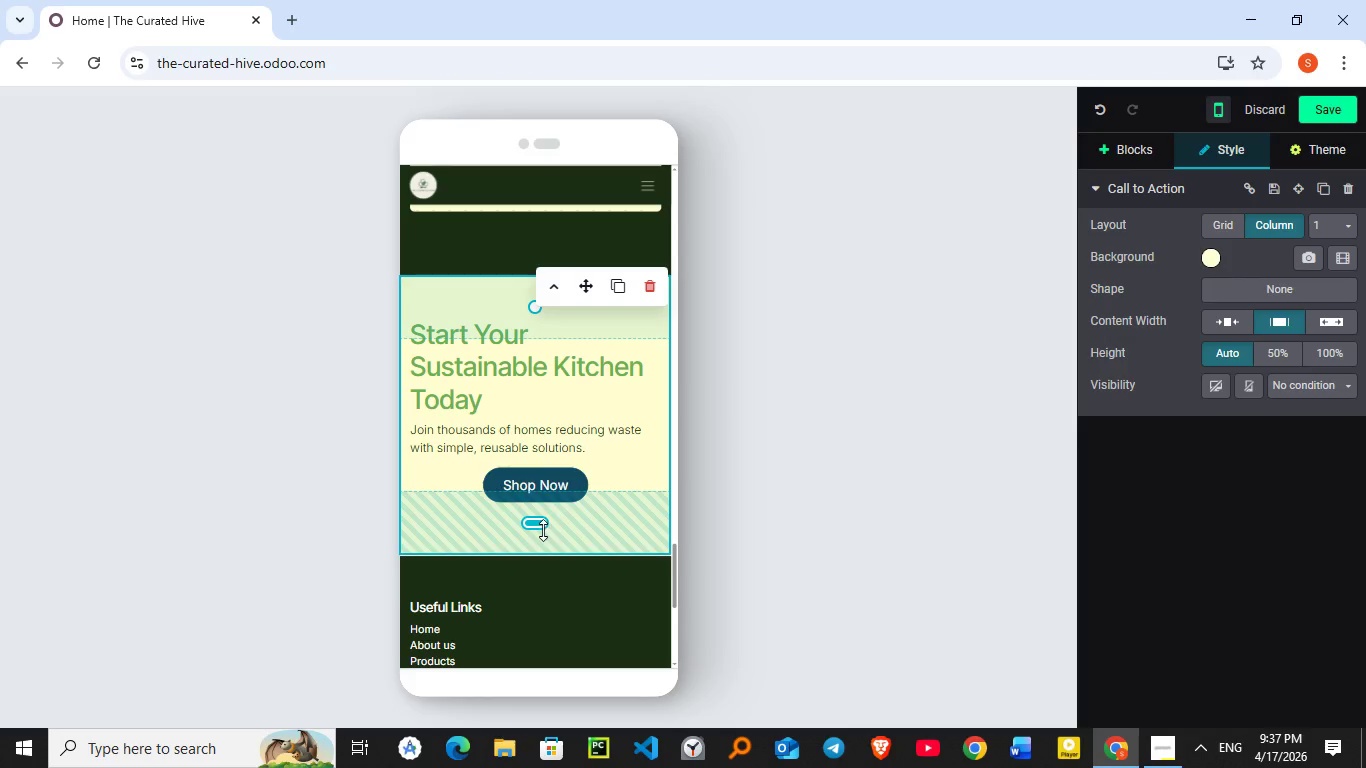 
left_click_drag(start_coordinate=[543, 530], to_coordinate=[584, 467])
 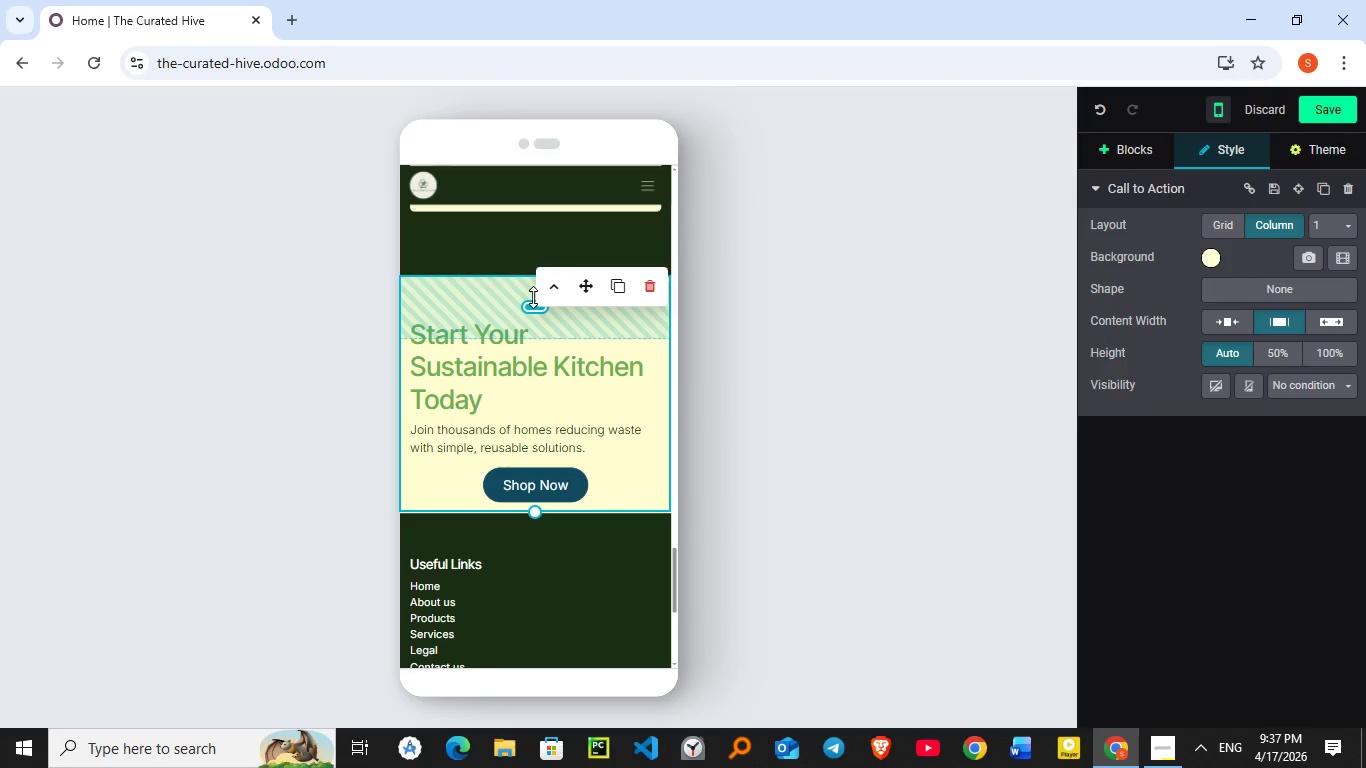 
left_click_drag(start_coordinate=[533, 297], to_coordinate=[544, 281])
 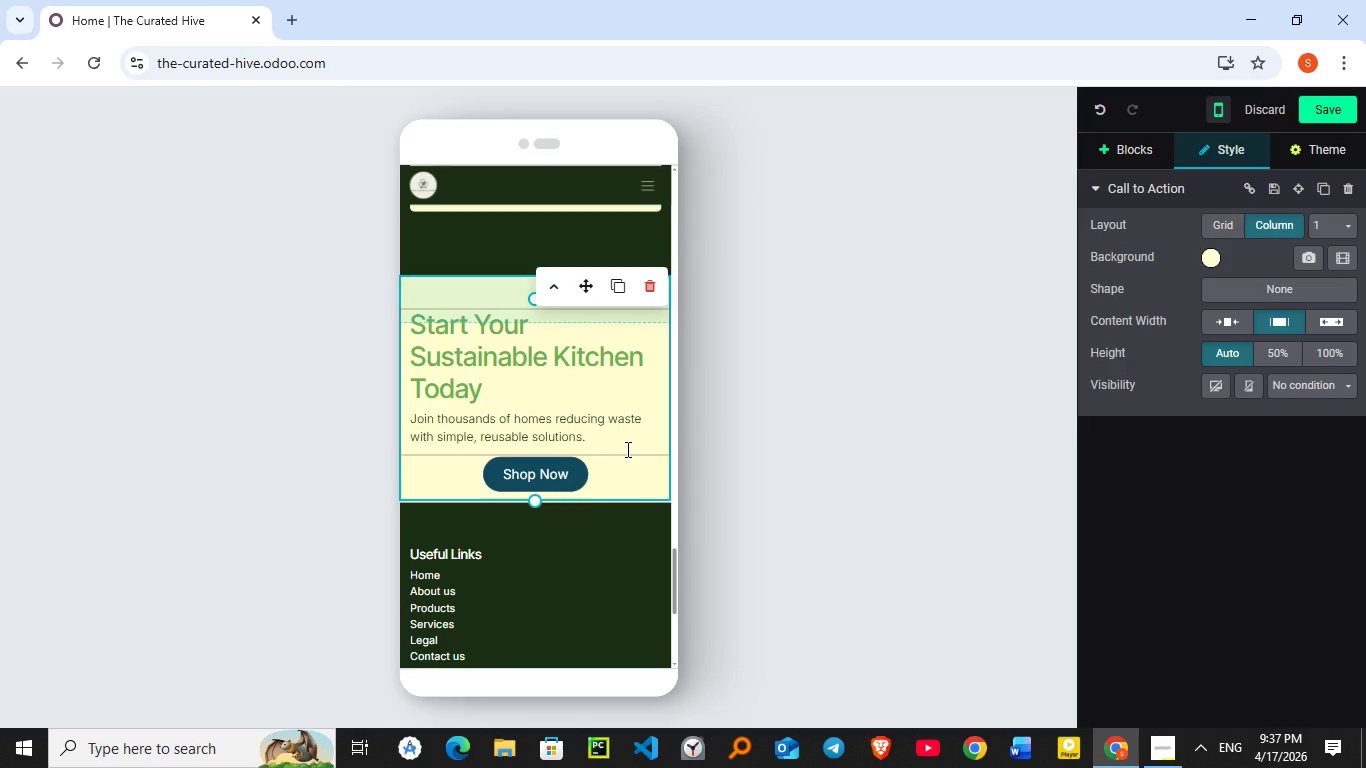 
scroll: coordinate [626, 449], scroll_direction: down, amount: 2.0
 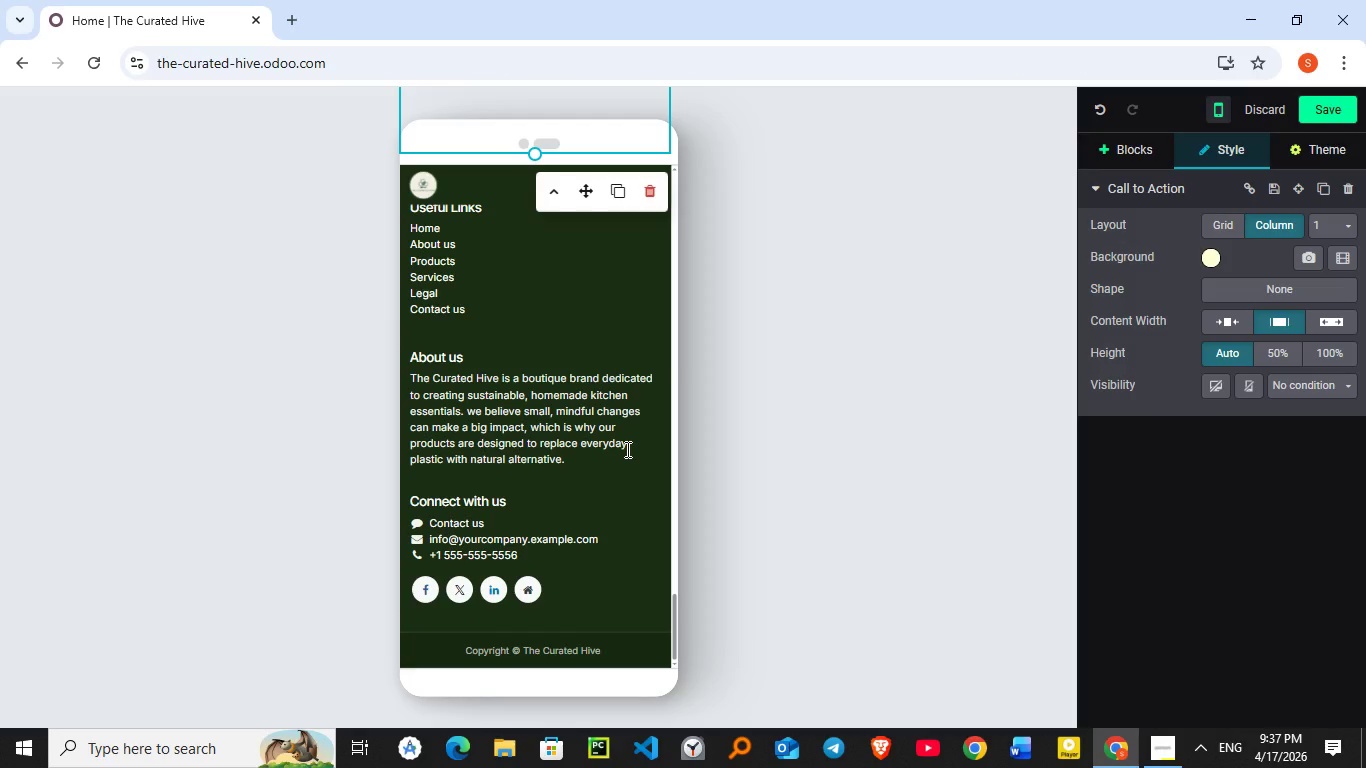 
scroll: coordinate [626, 449], scroll_direction: up, amount: 13.0
 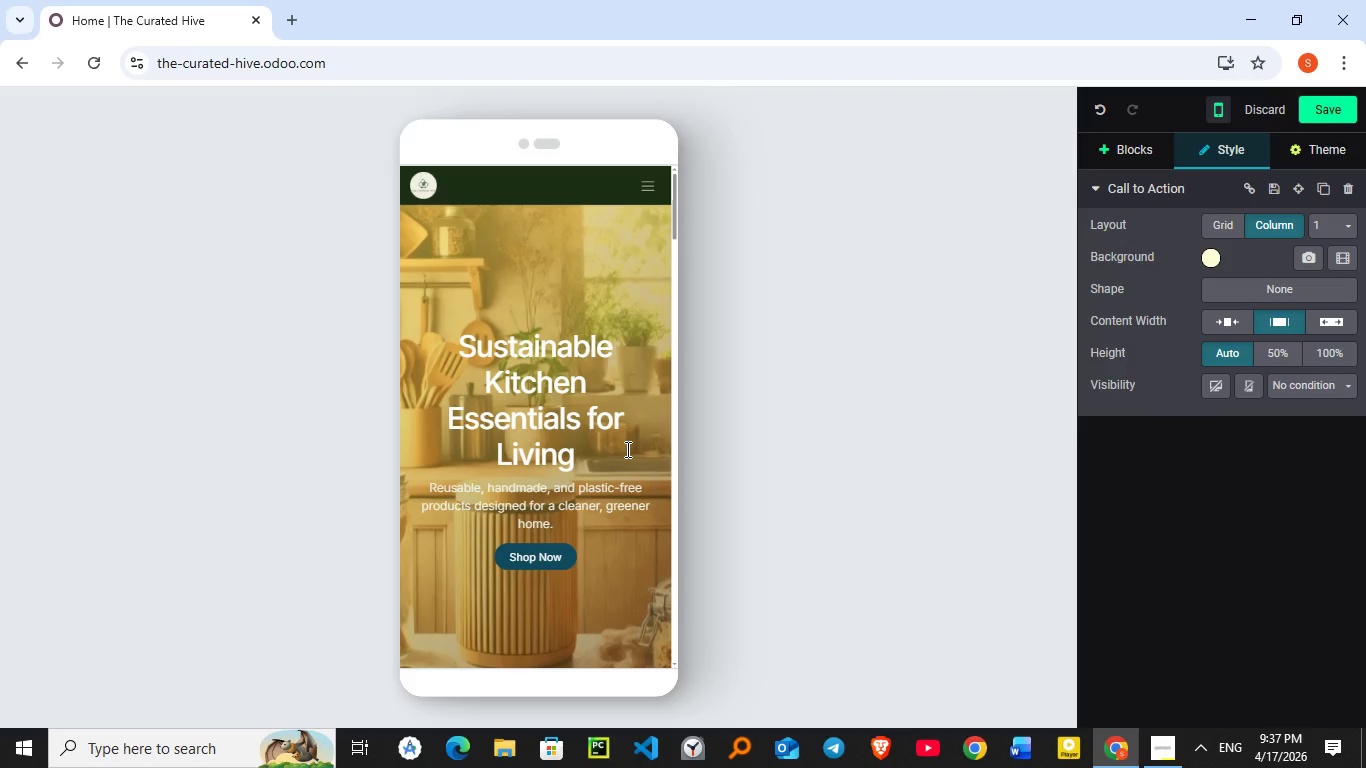 
wait(9.0)
 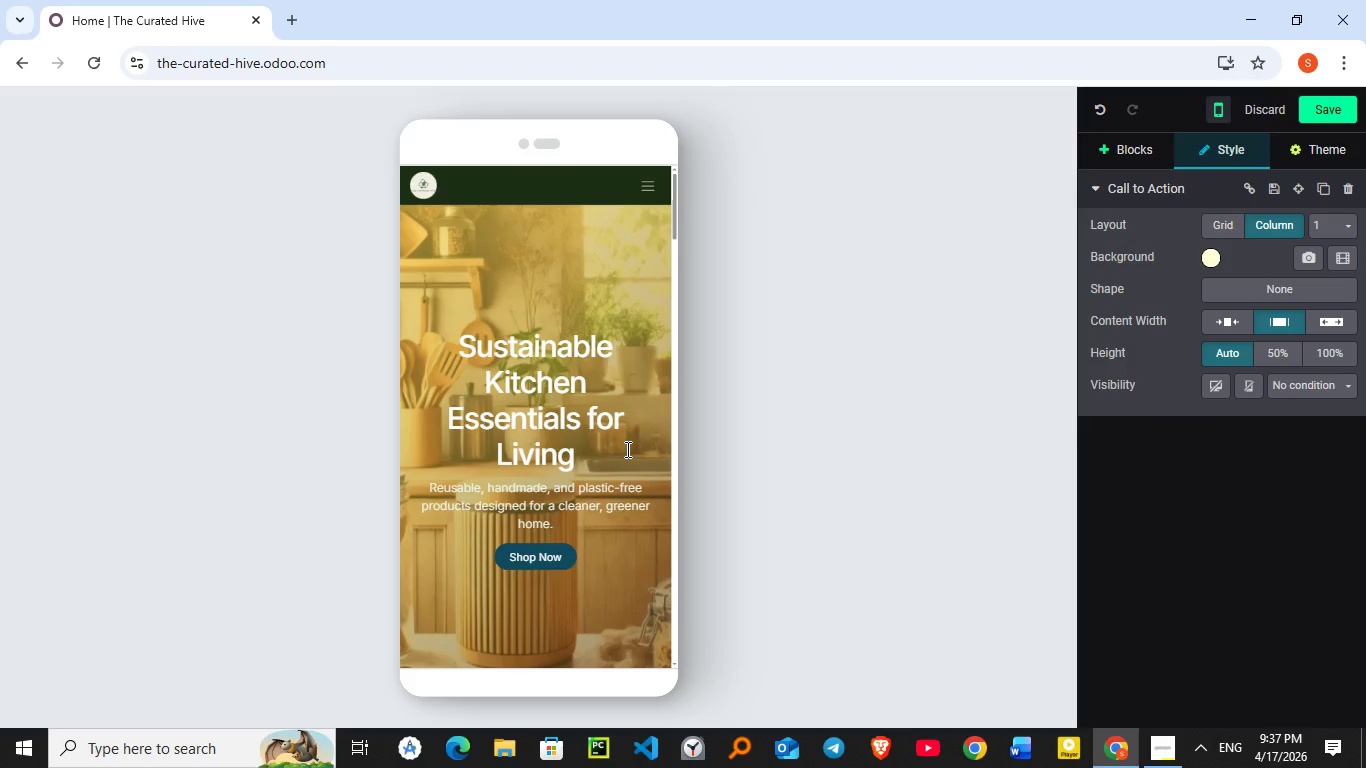 
left_click([1212, 113])
 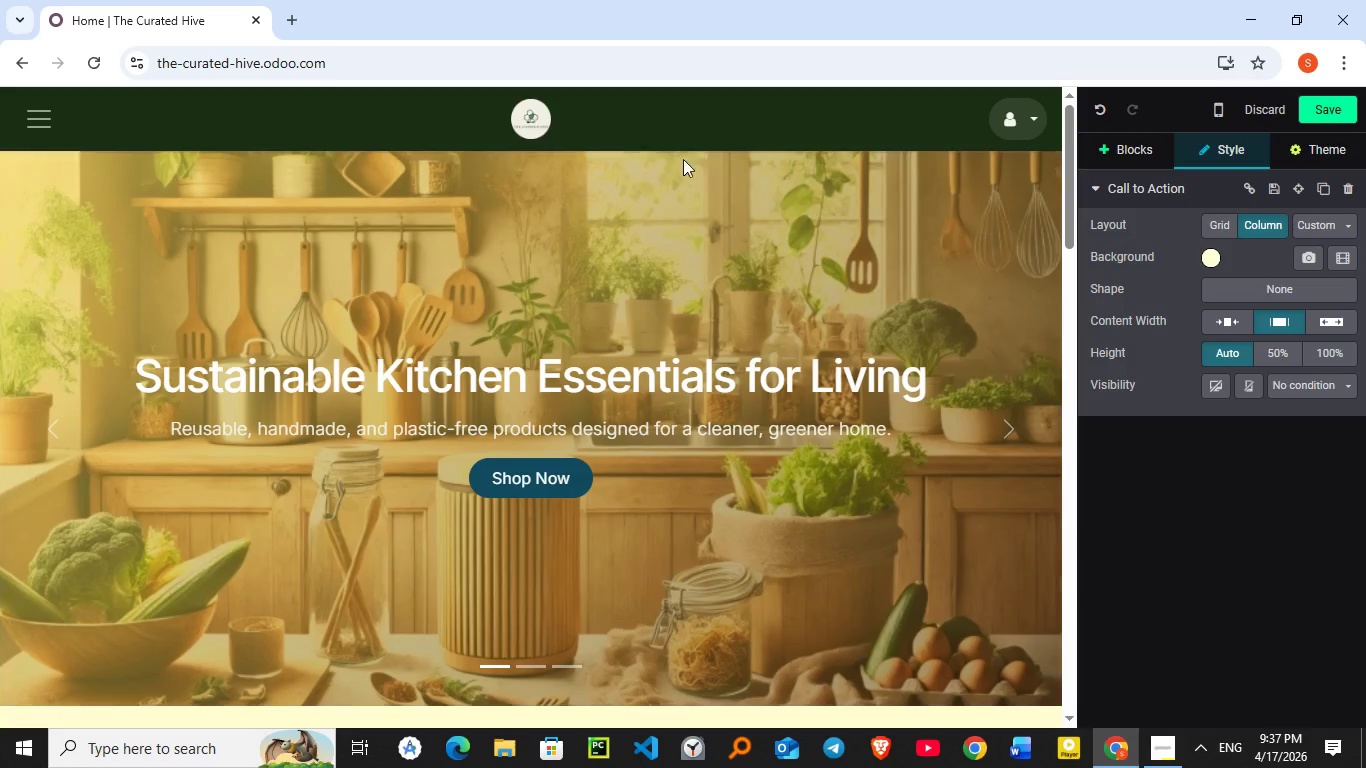 
wait(7.67)
 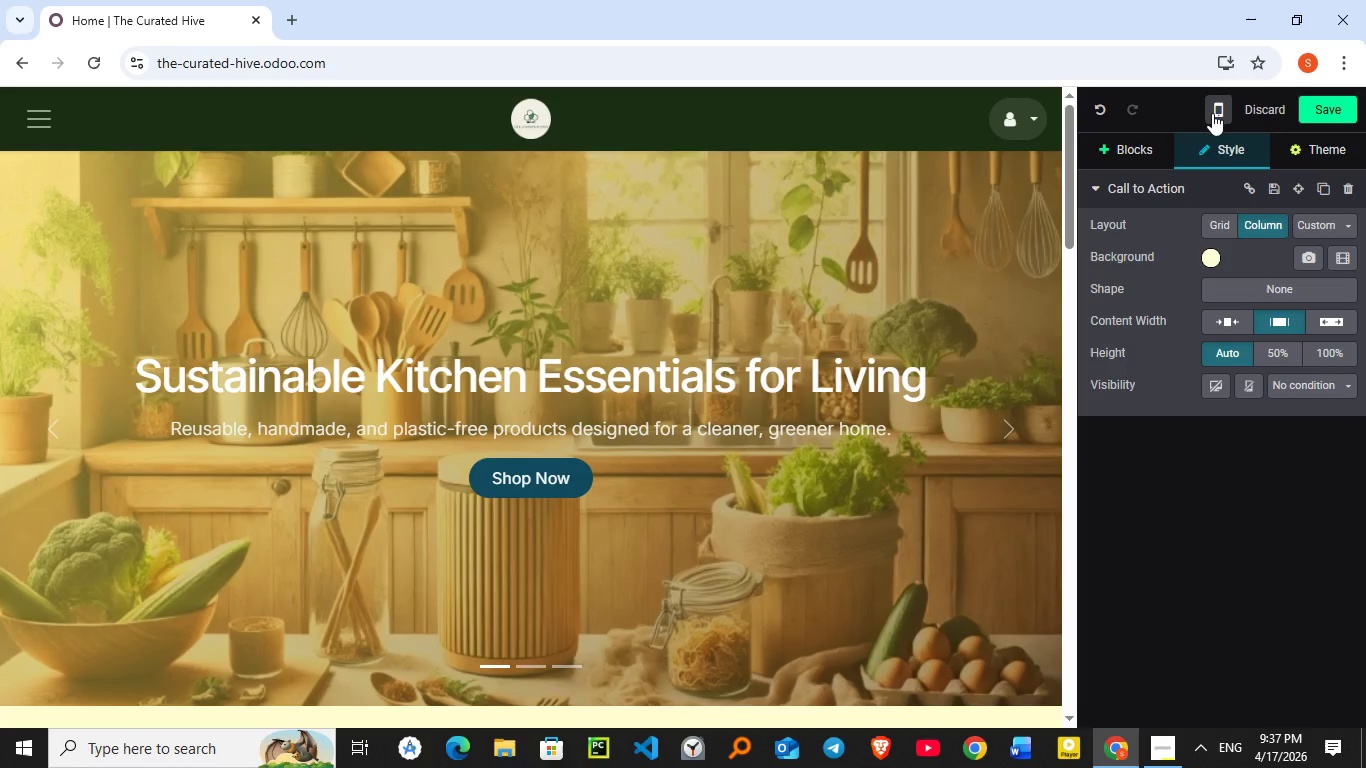 
left_click([536, 116])
 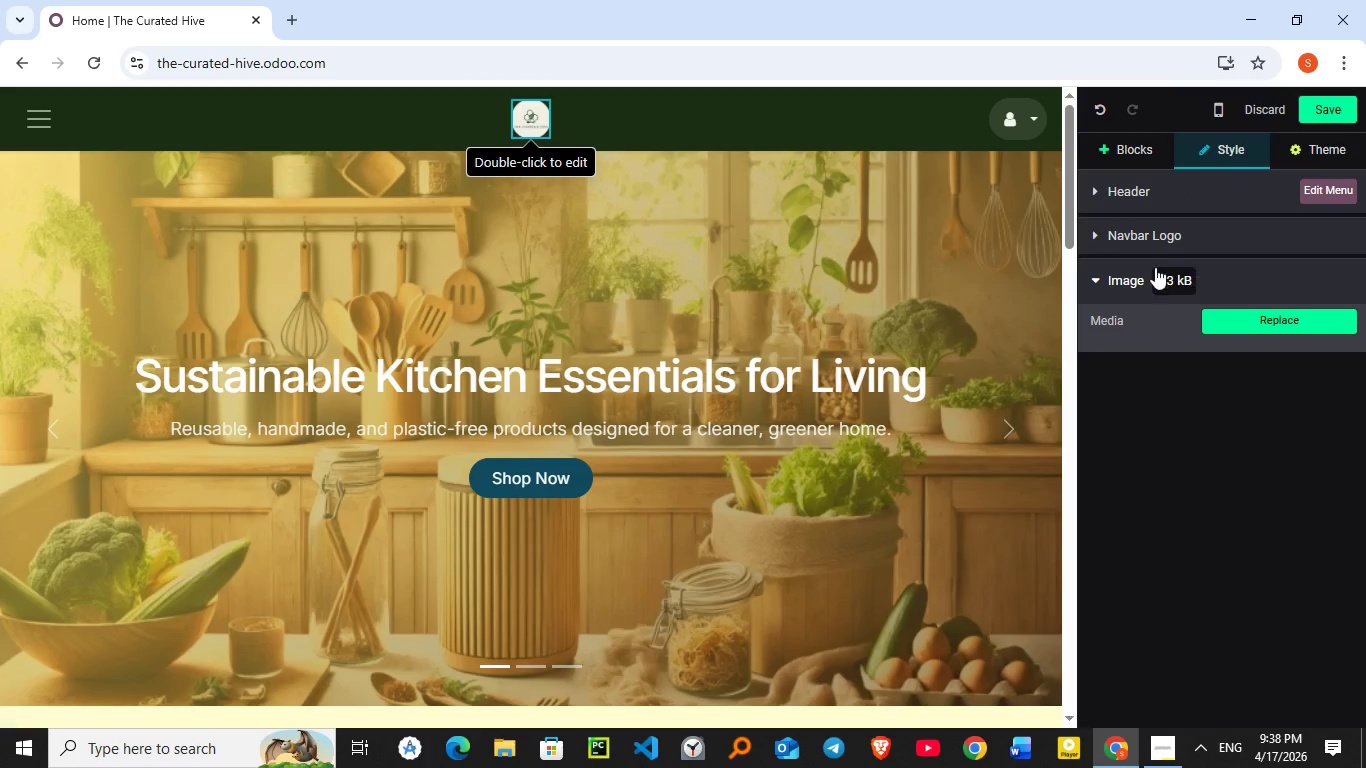 
left_click([1097, 232])
 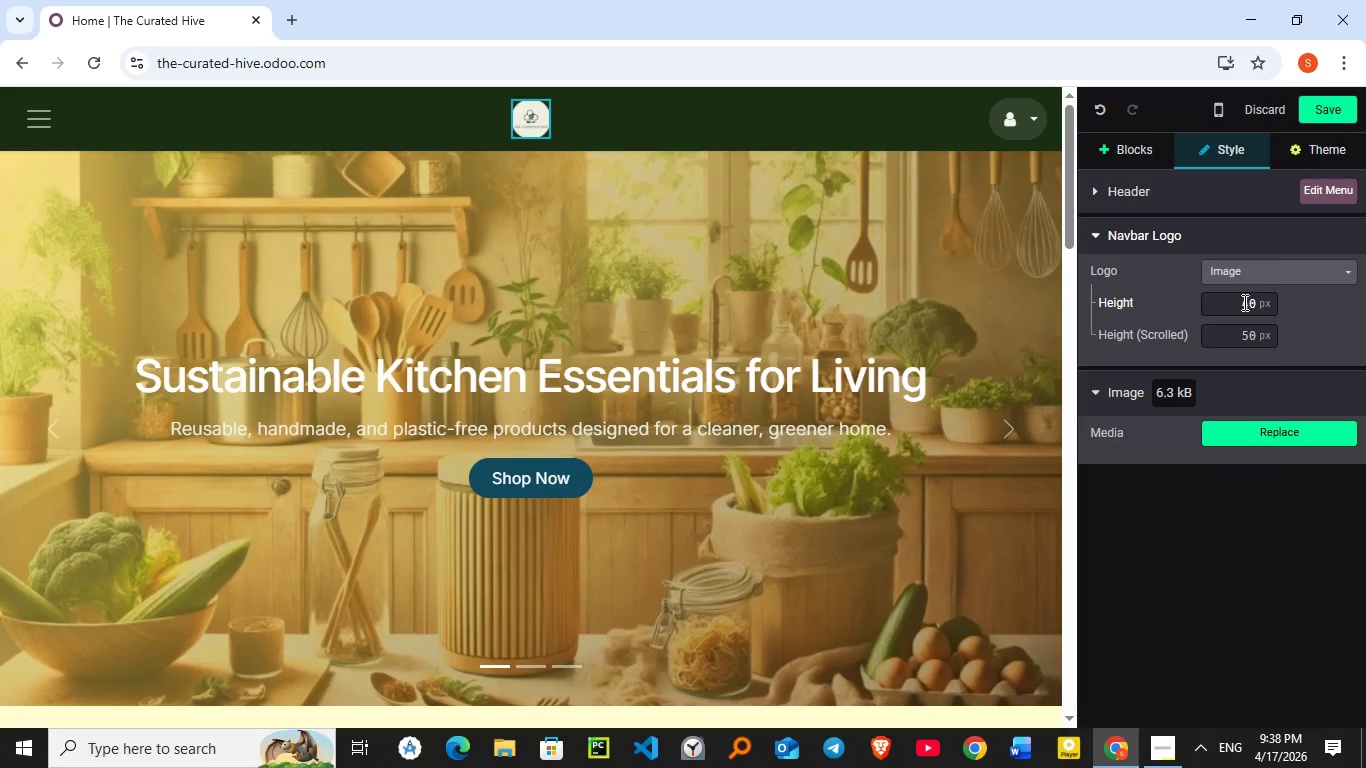 
double_click([1244, 302])
 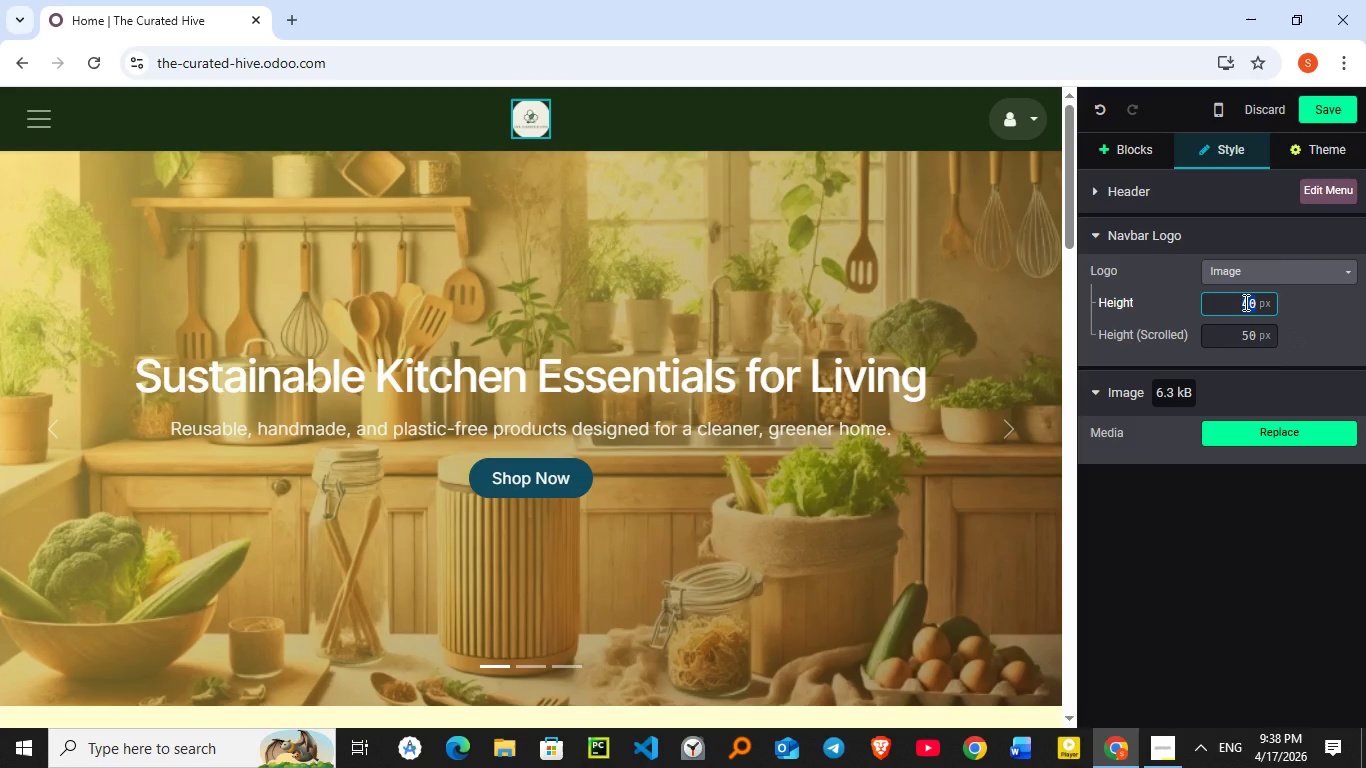 
key(Numpad6)
 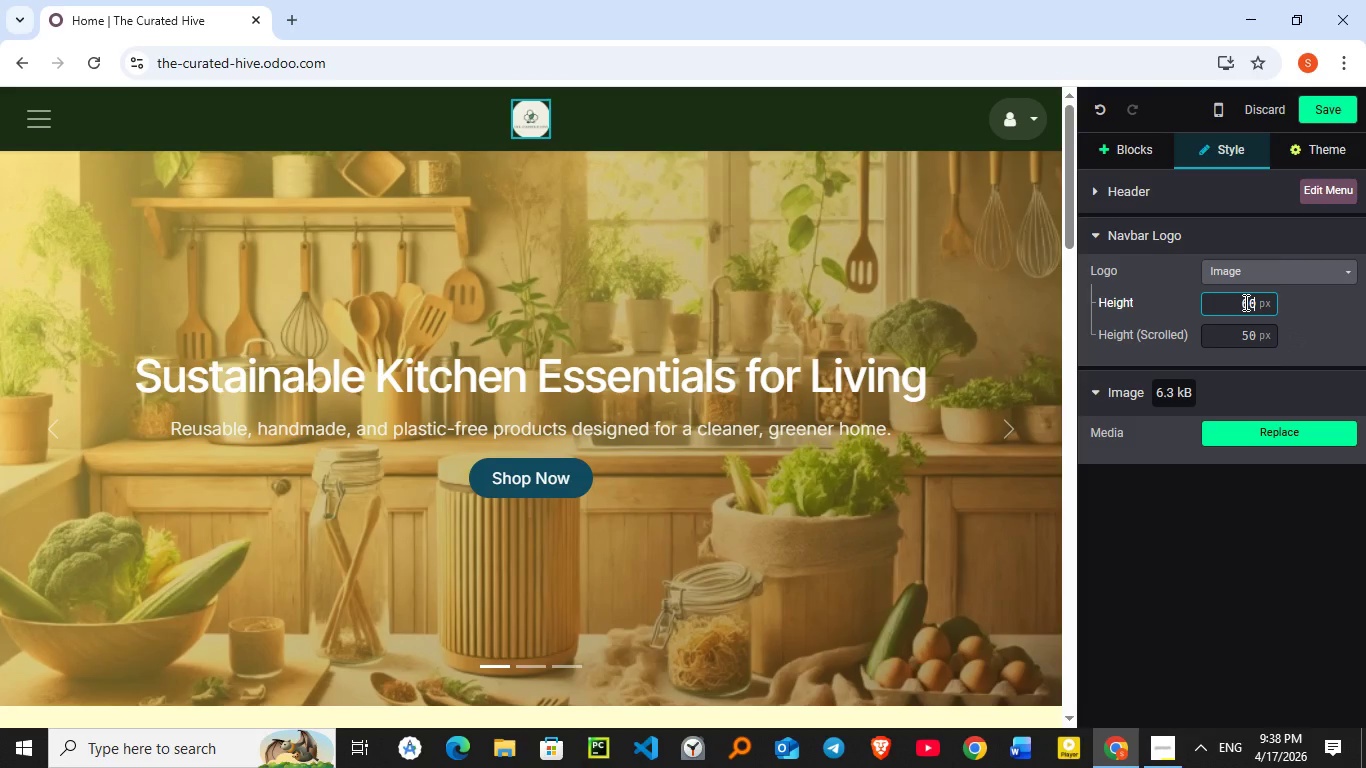 
key(Numpad0)
 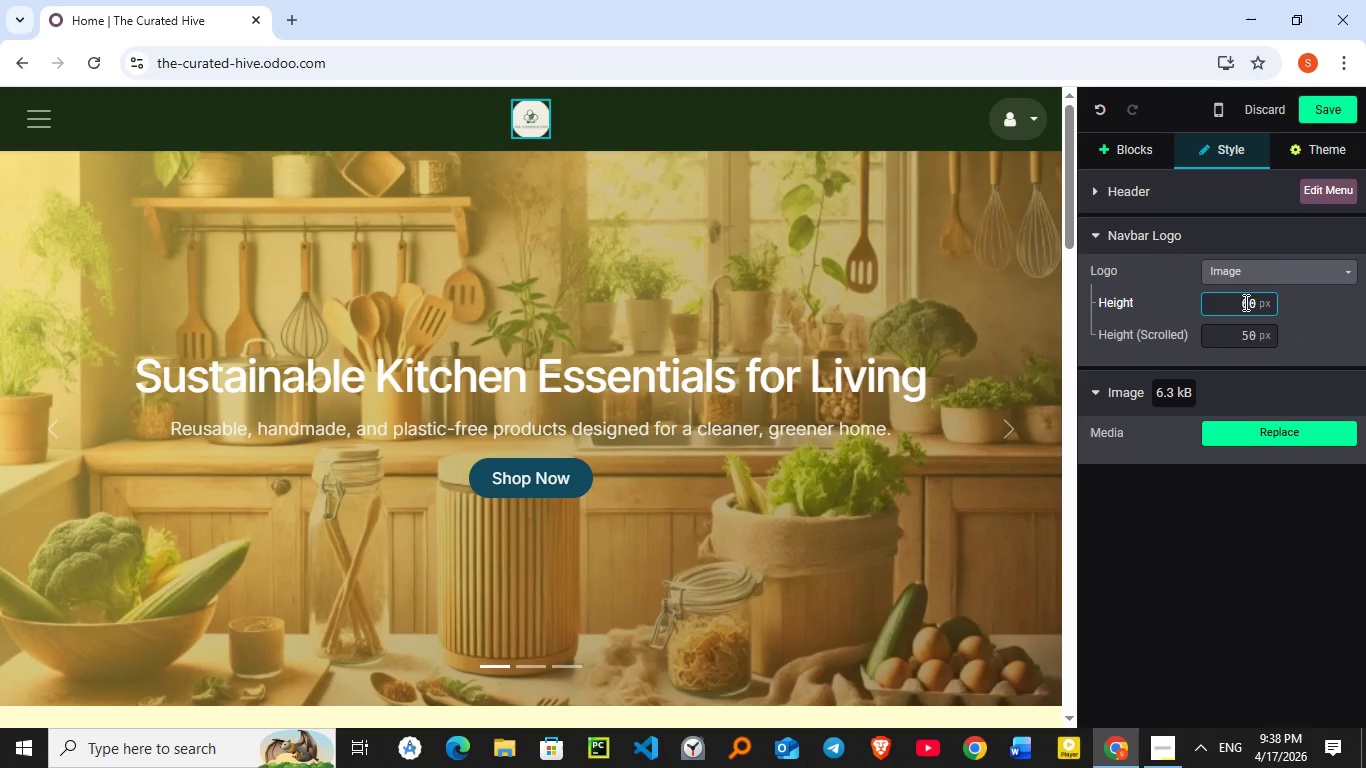 
key(Enter)
 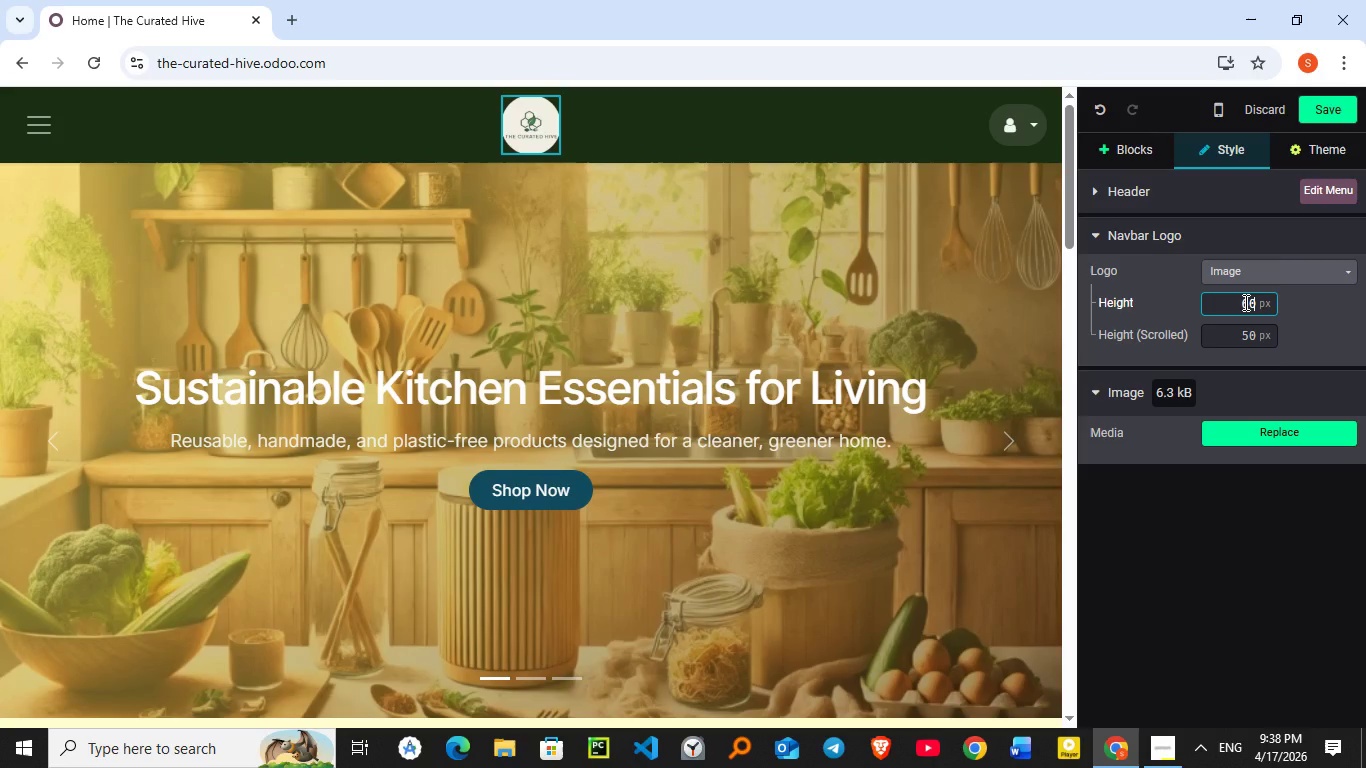 
wait(9.36)
 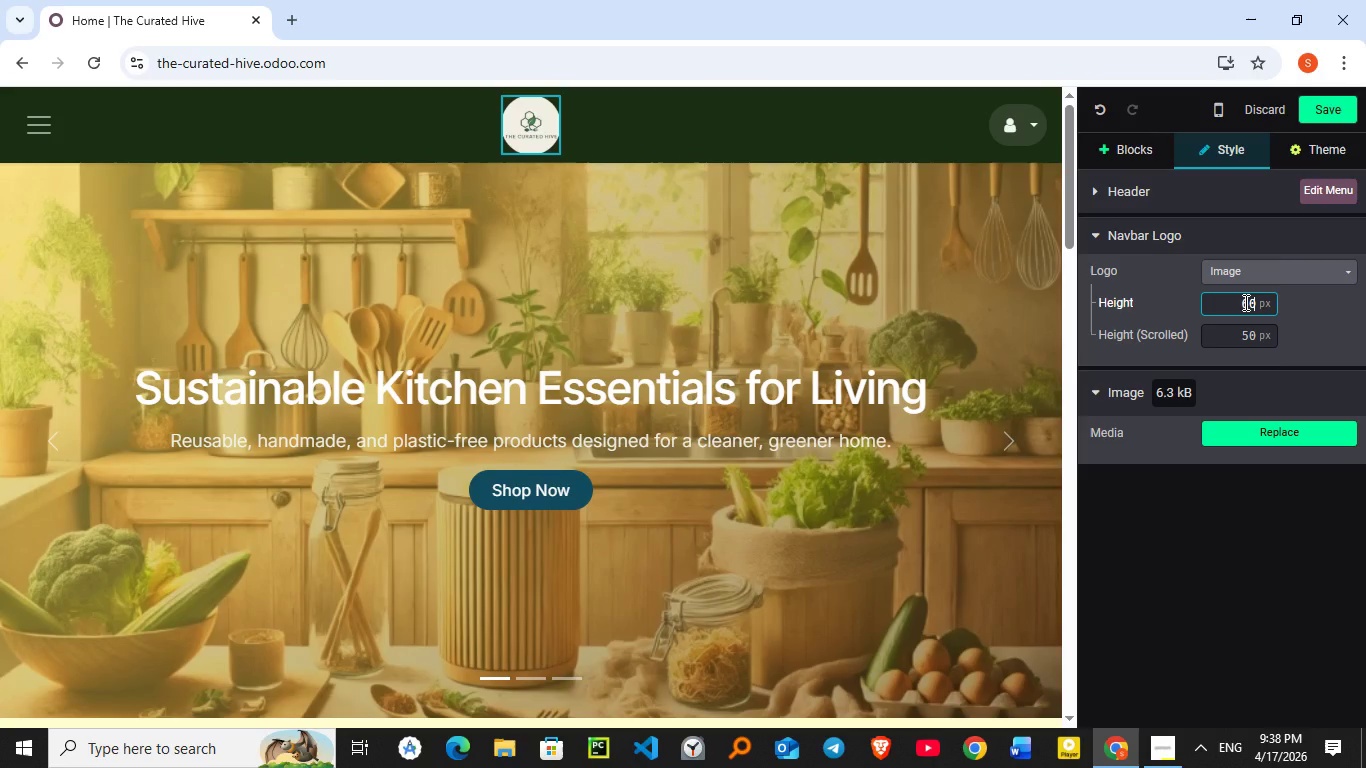 
double_click([1244, 302])
 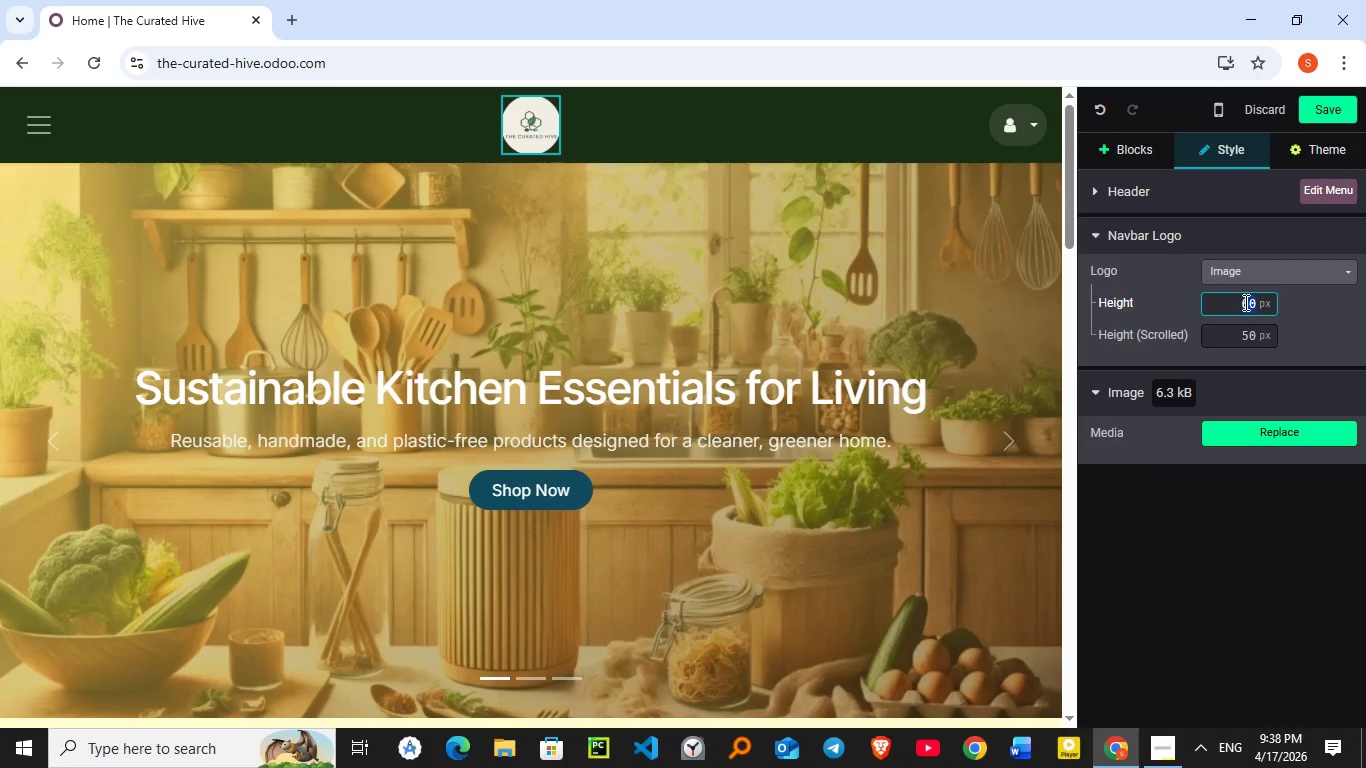 
key(Numpad8)
 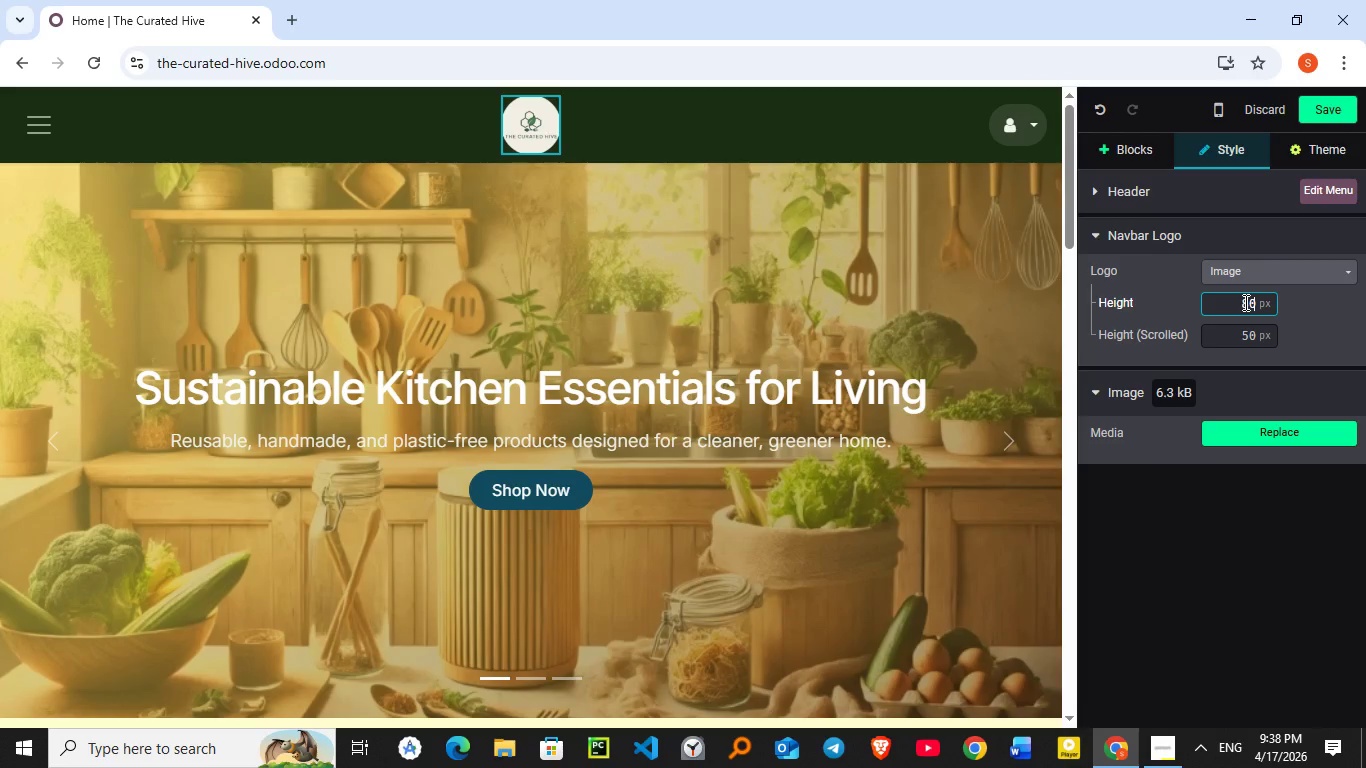 
key(Numpad0)
 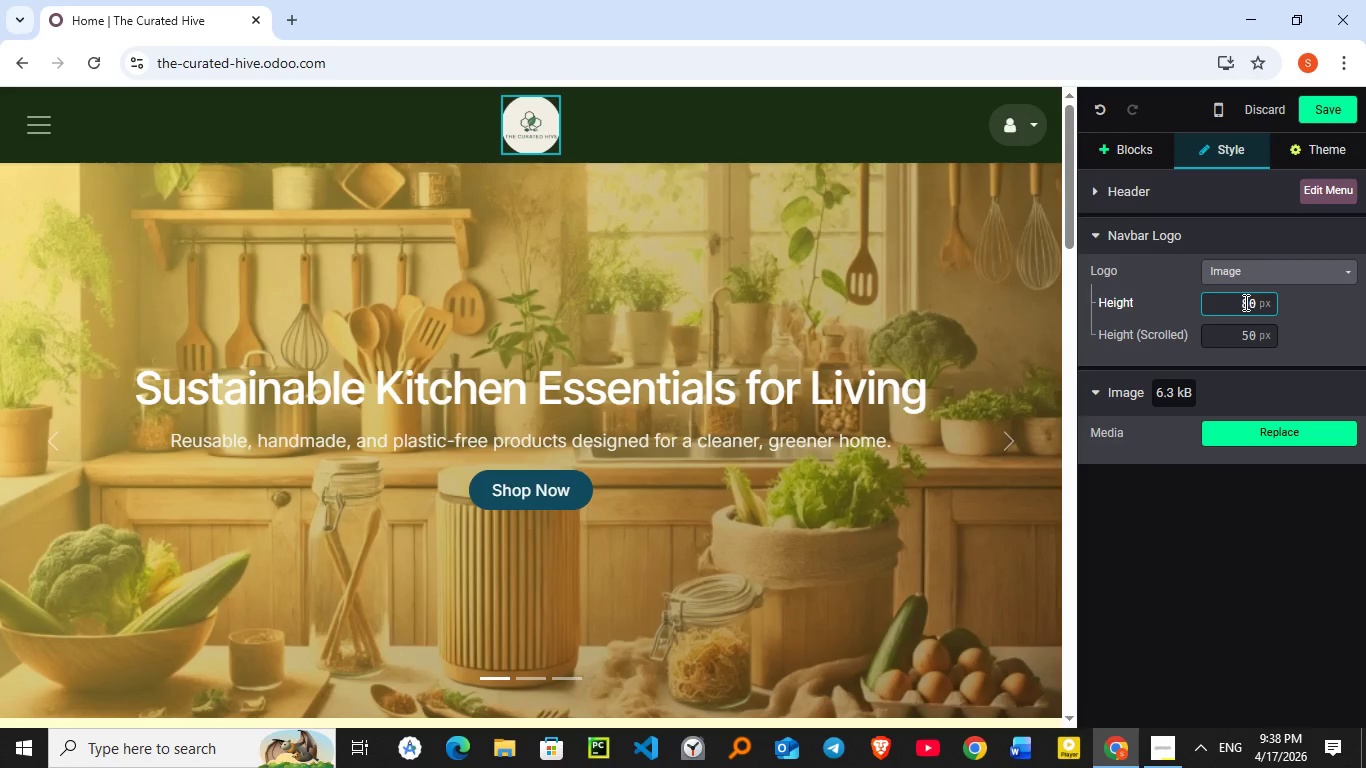 
key(Enter)
 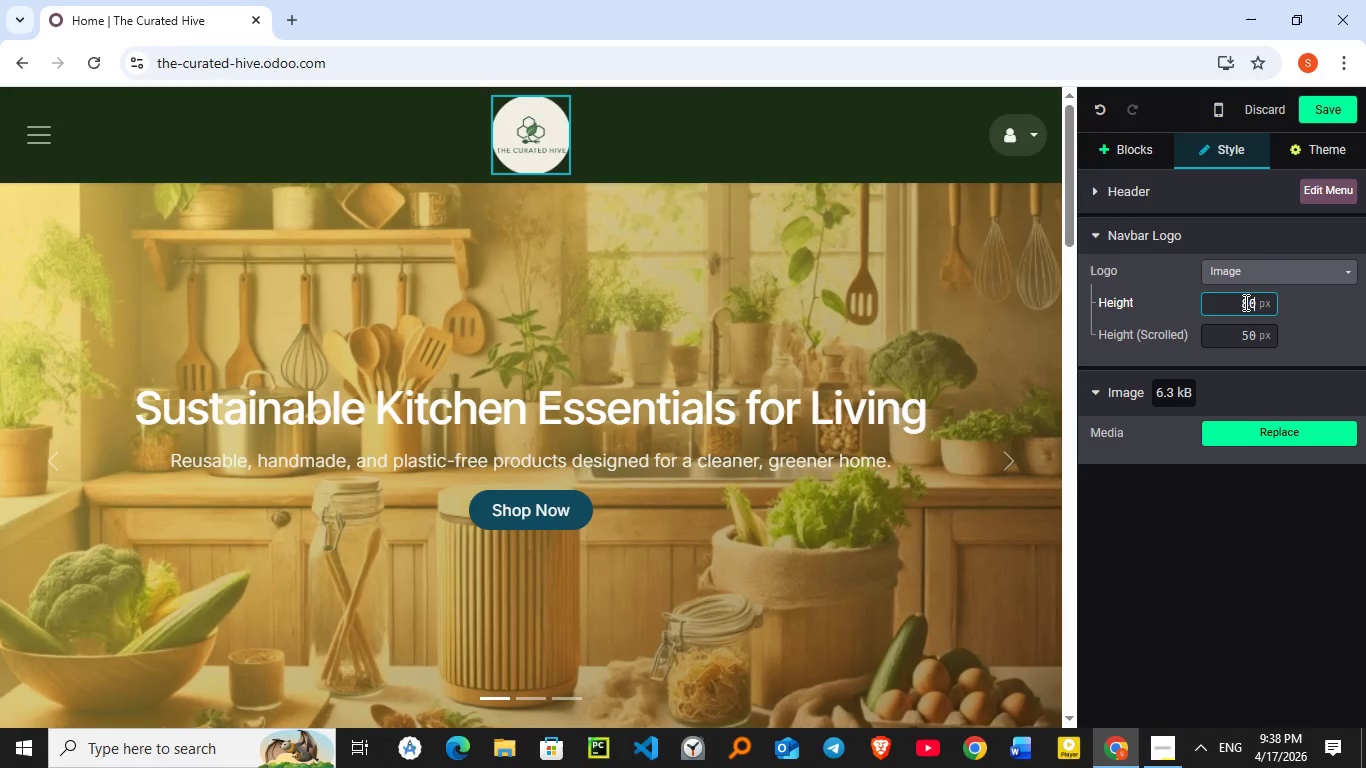 
wait(8.22)
 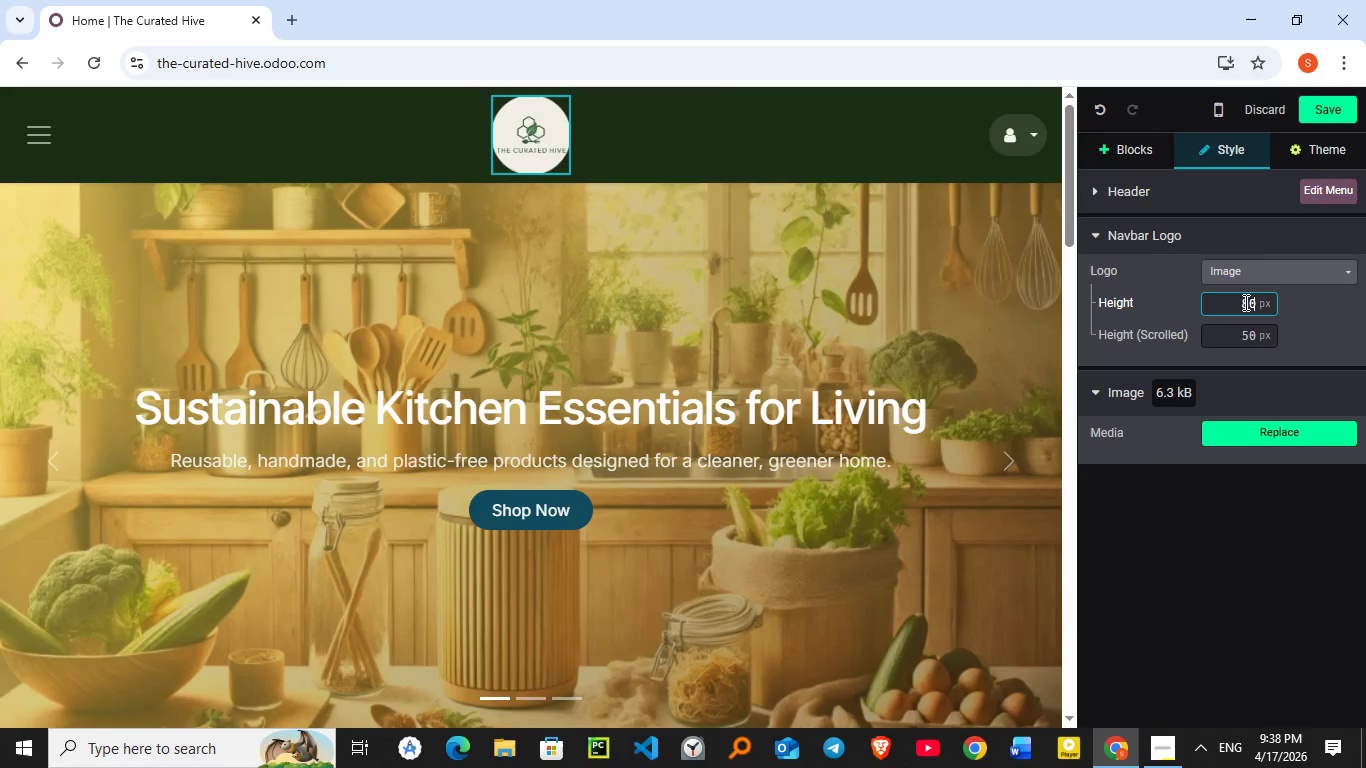 
double_click([1244, 302])
 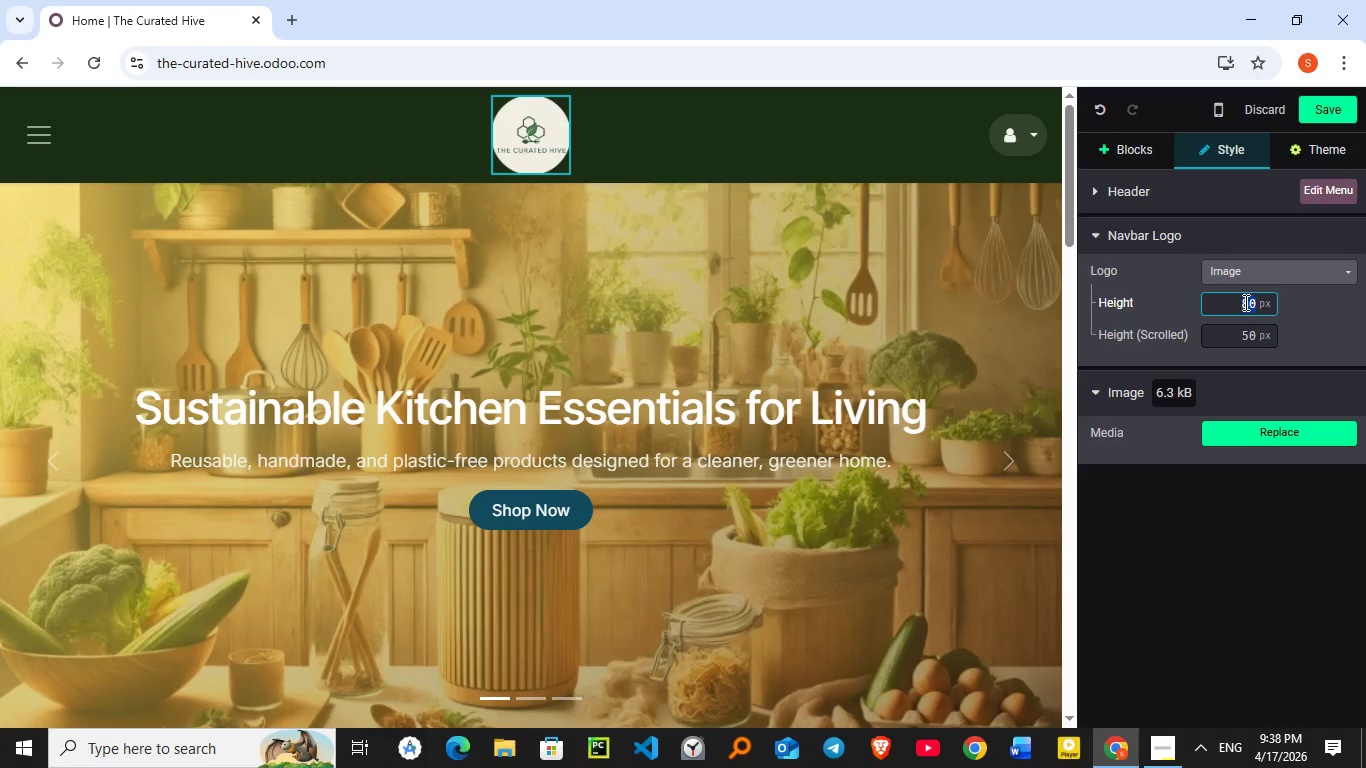 
key(Numpad6)
 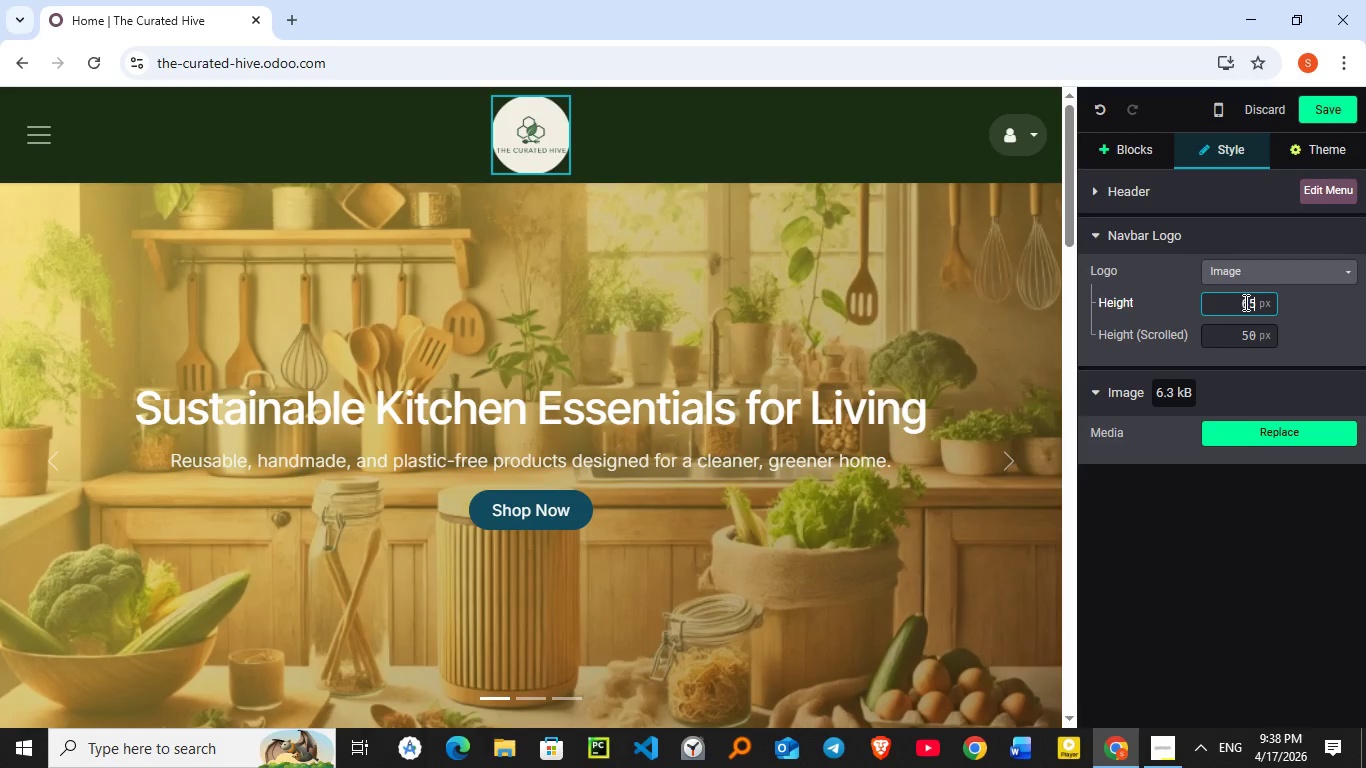 
key(Numpad5)
 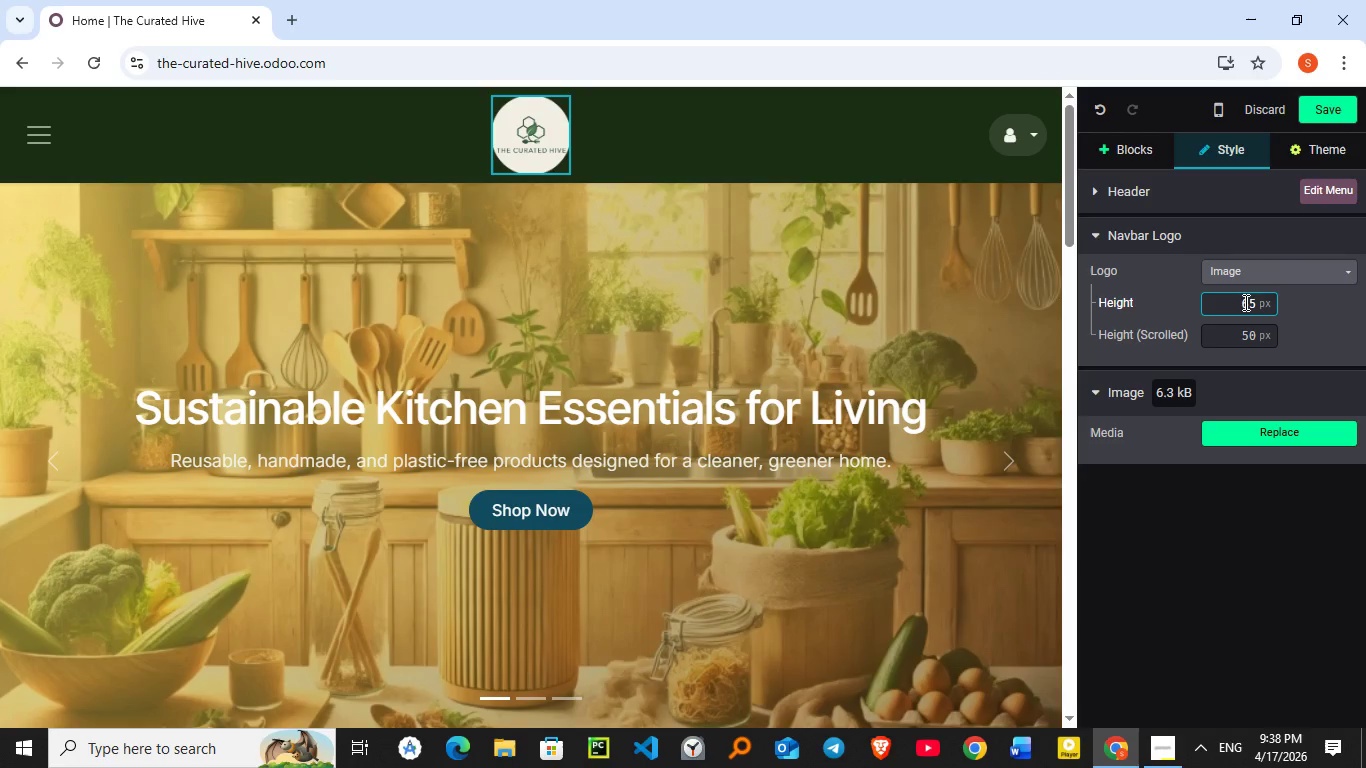 
key(Enter)
 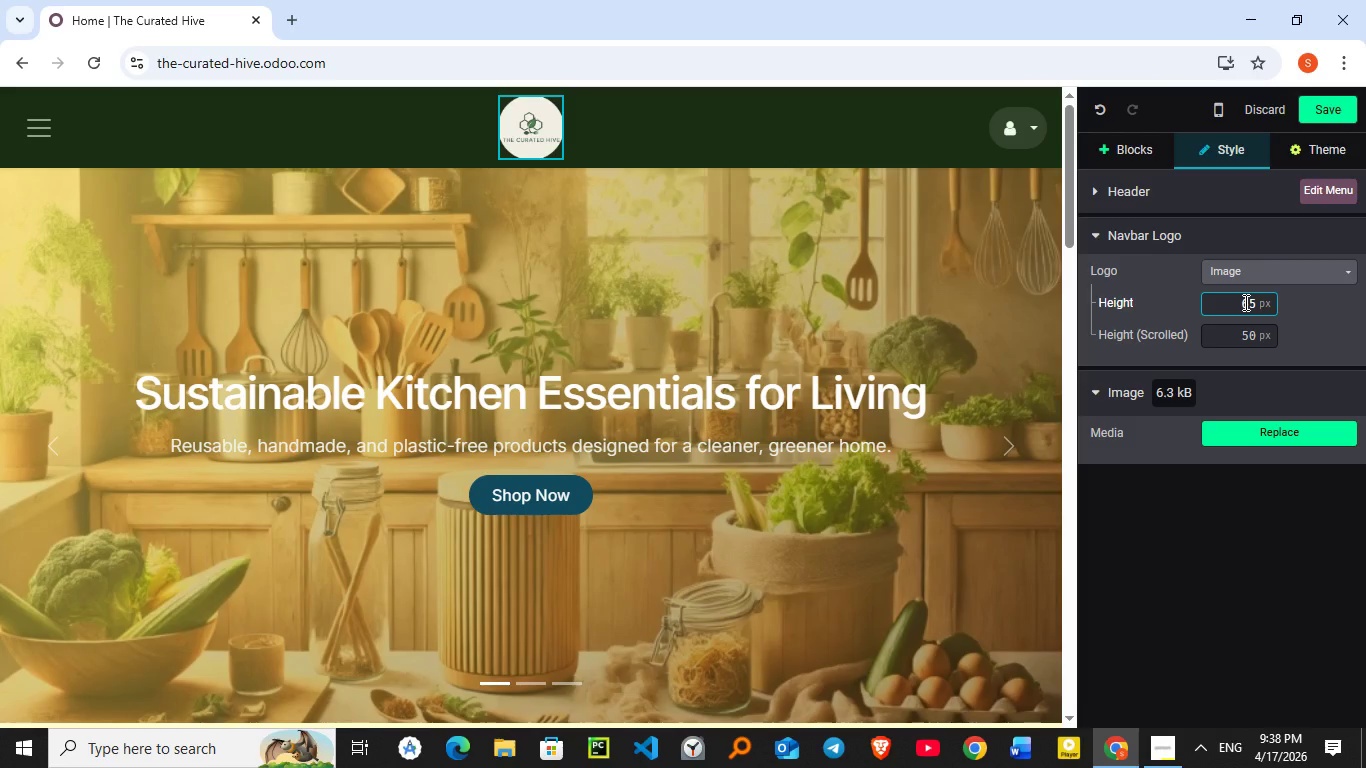 
wait(6.66)
 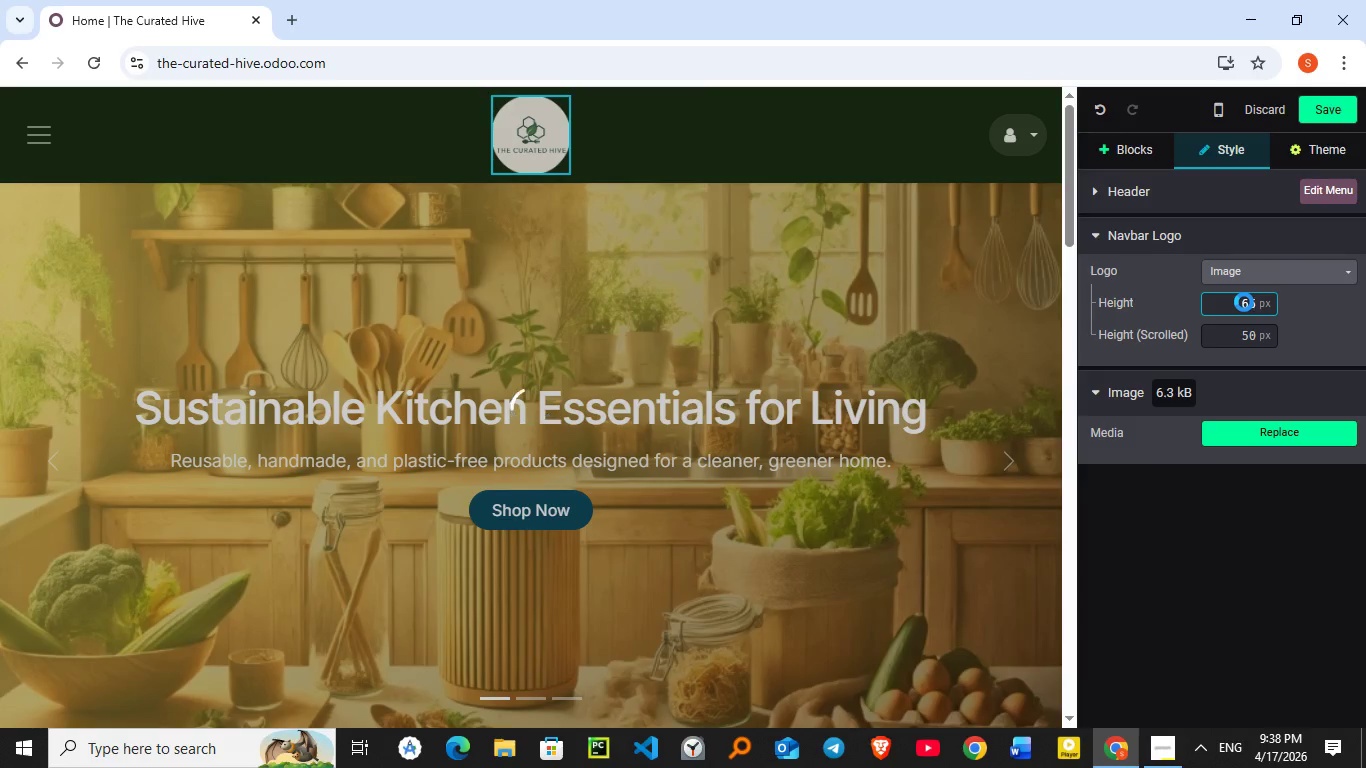 
left_click([1336, 106])
 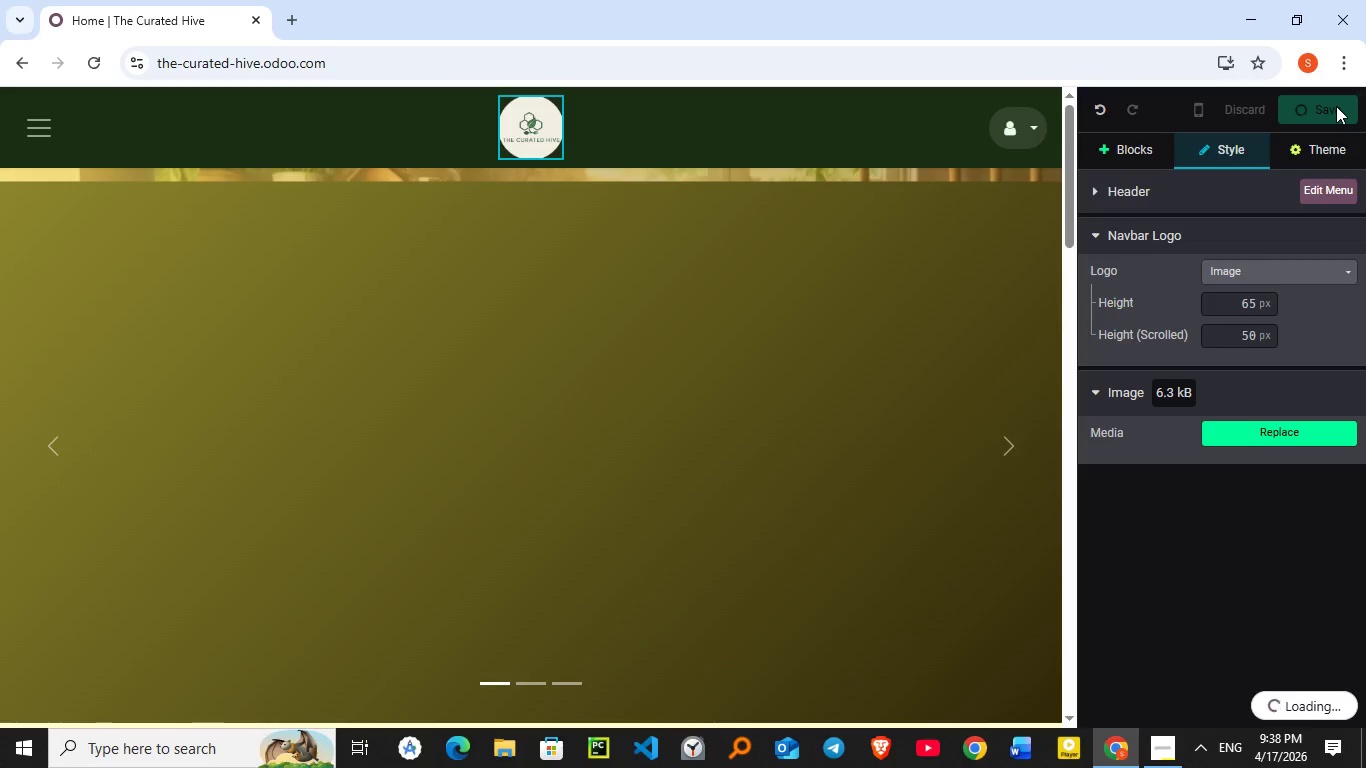 
wait(7.98)
 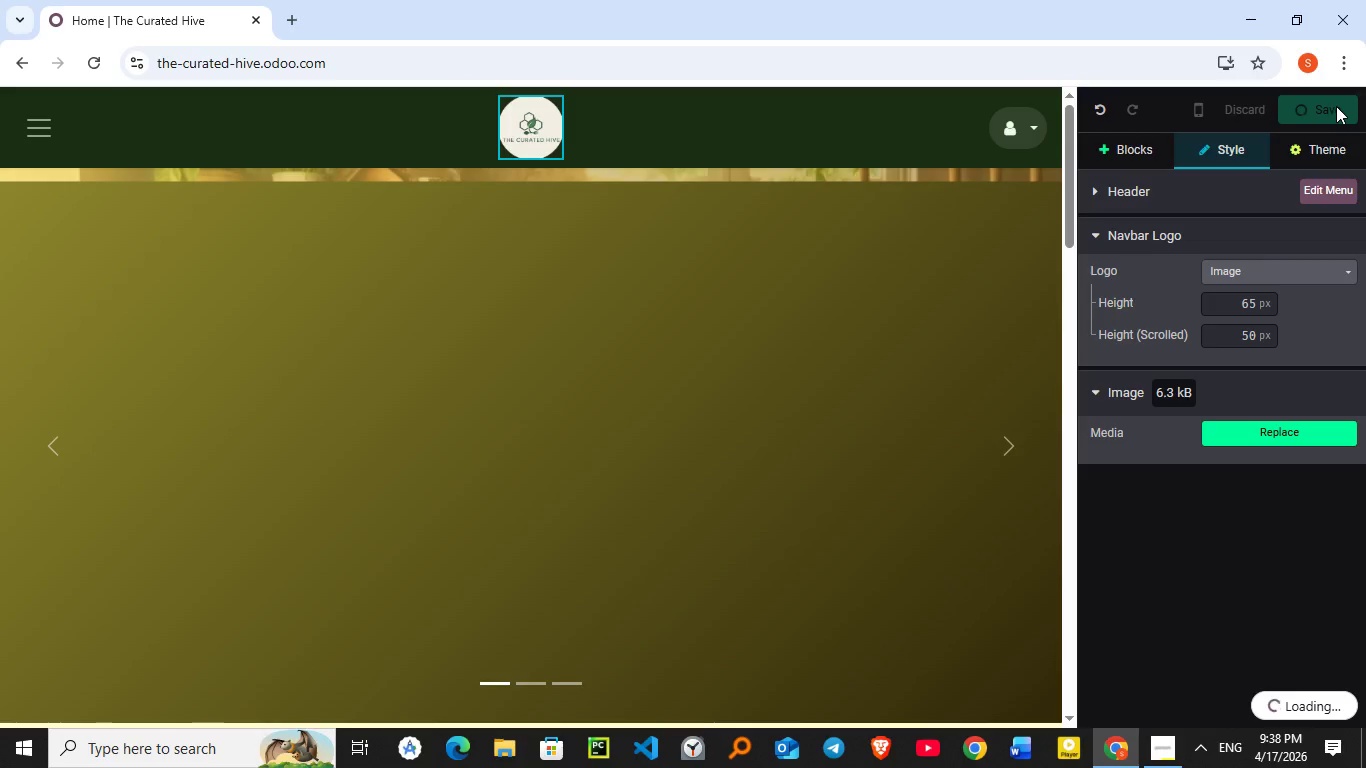 
scroll: coordinate [1014, 434], scroll_direction: down, amount: 2.0
 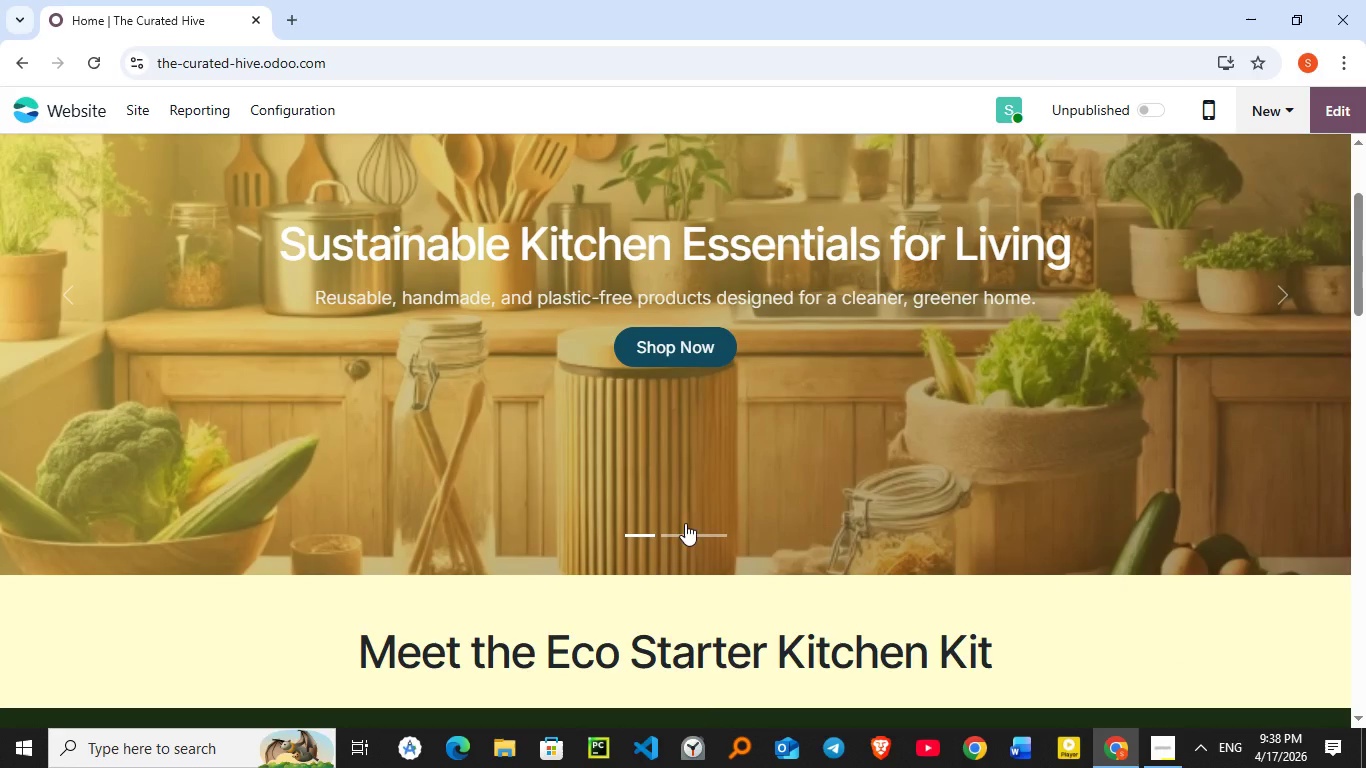 
left_click([682, 528])
 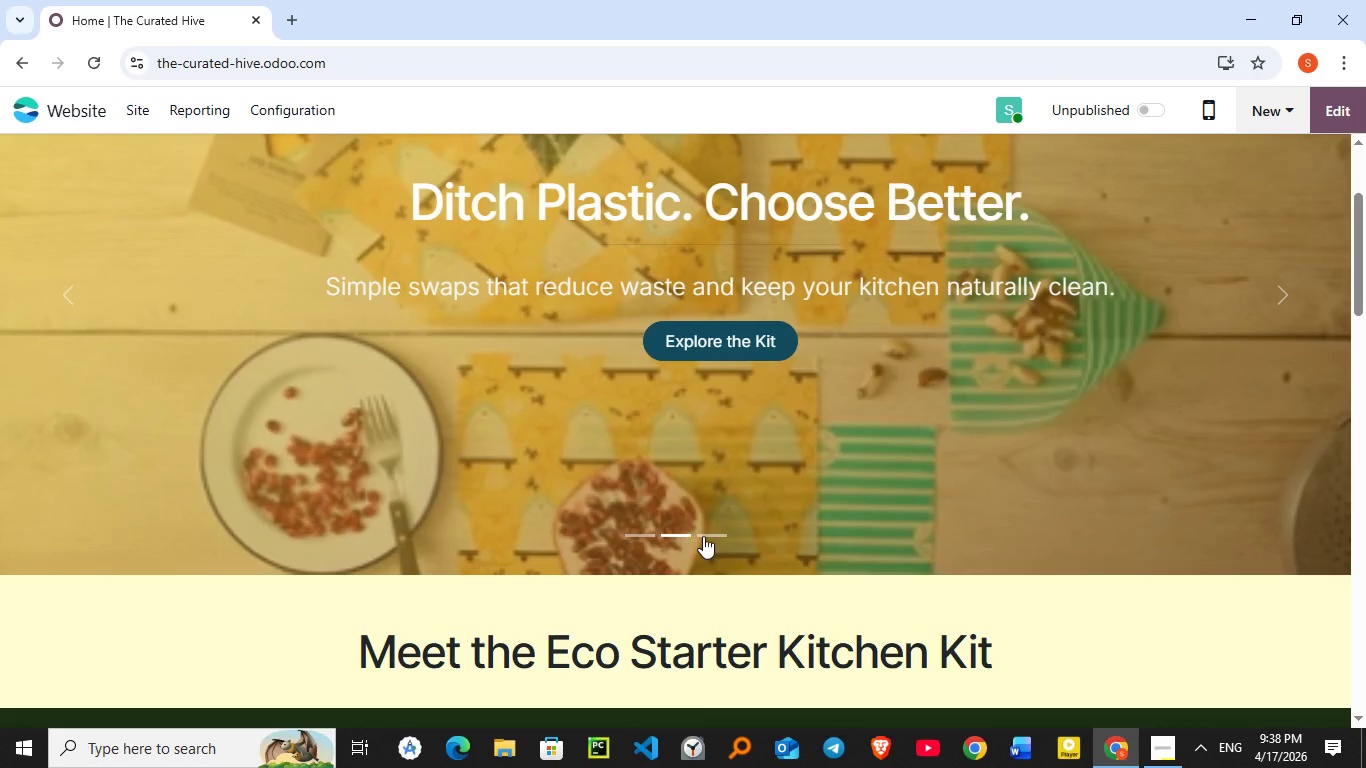 
left_click([719, 534])
 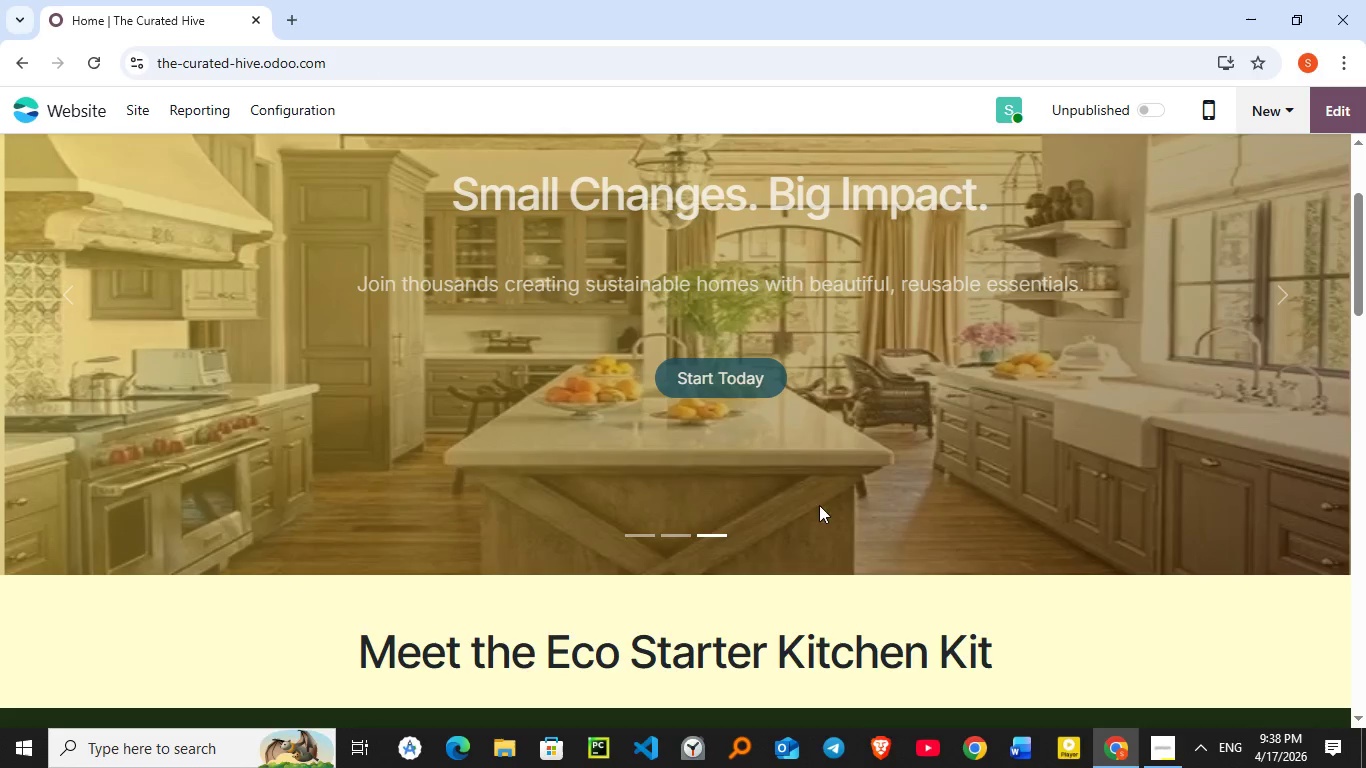 
scroll: coordinate [902, 490], scroll_direction: down, amount: 7.0
 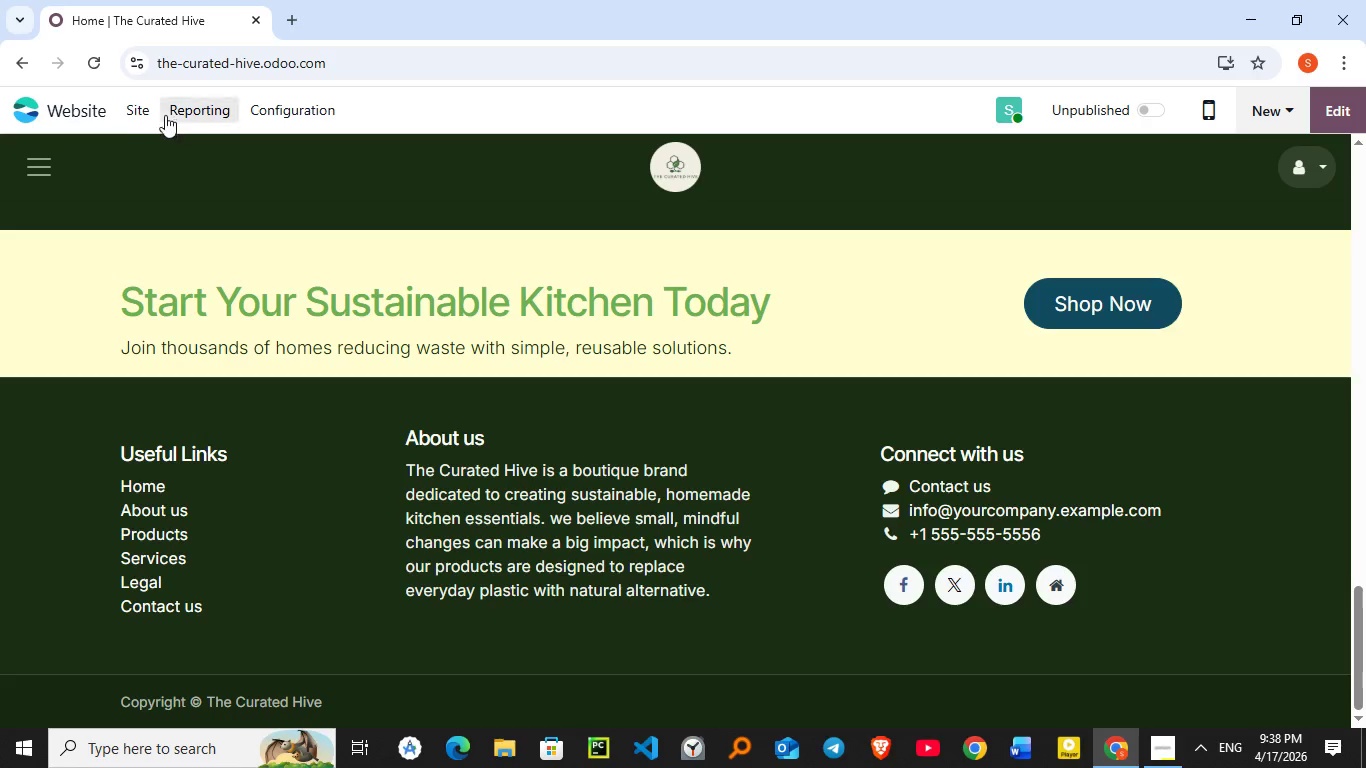 
left_click([148, 111])
 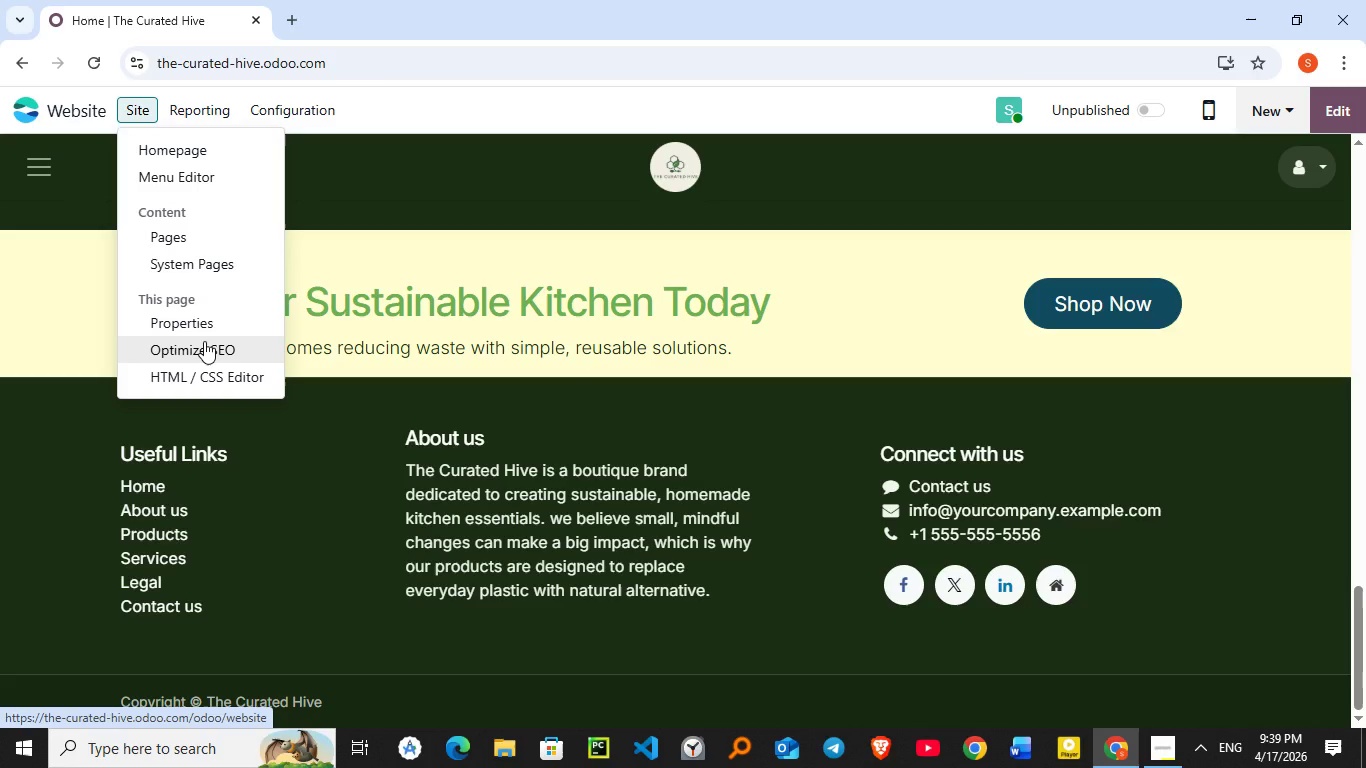 
wait(5.39)
 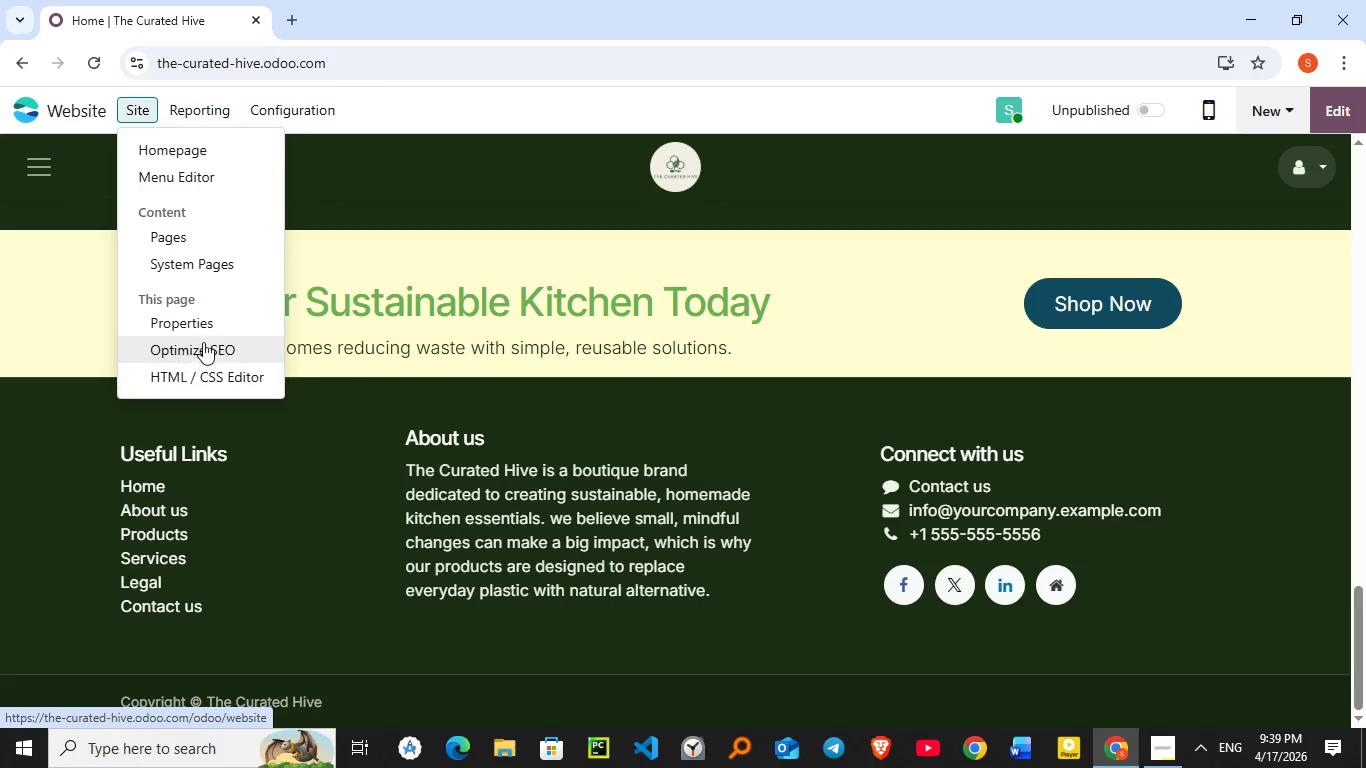 
left_click([204, 341])
 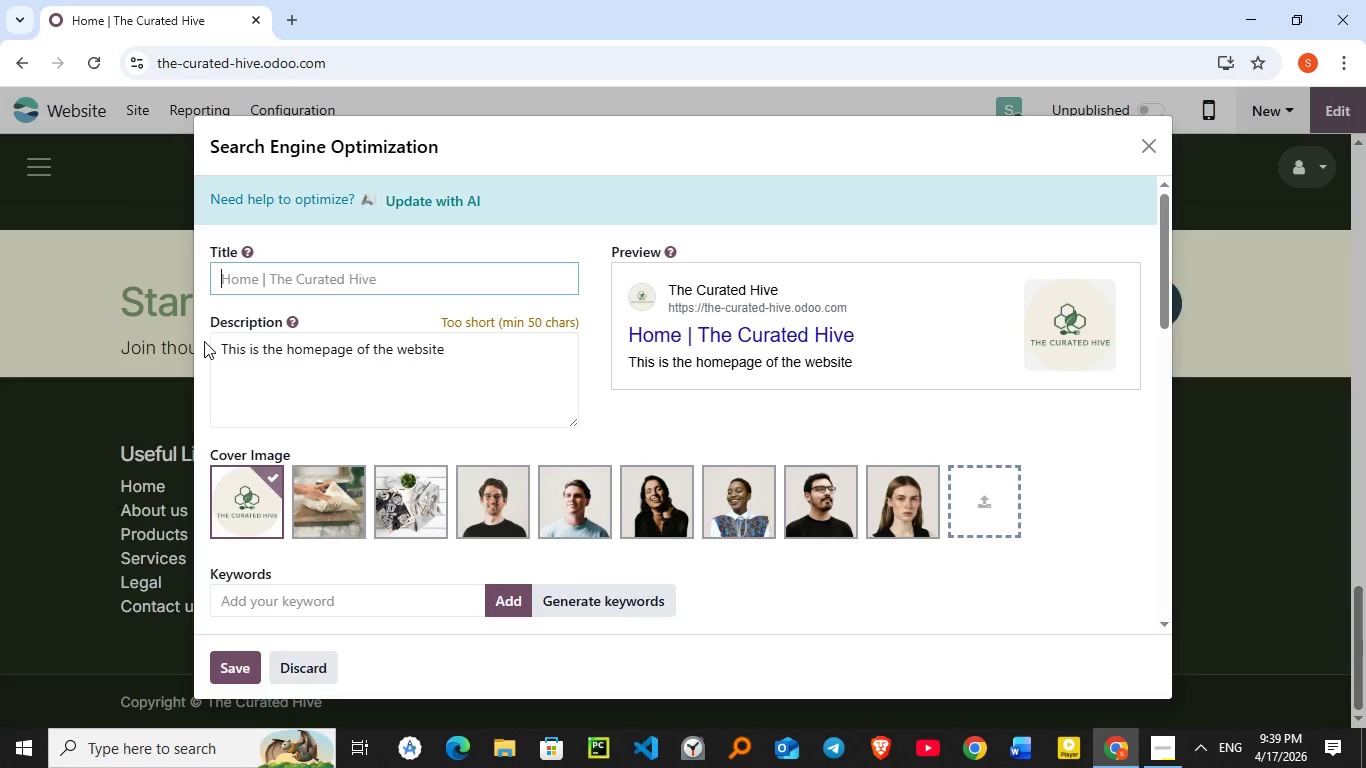 
wait(20.05)
 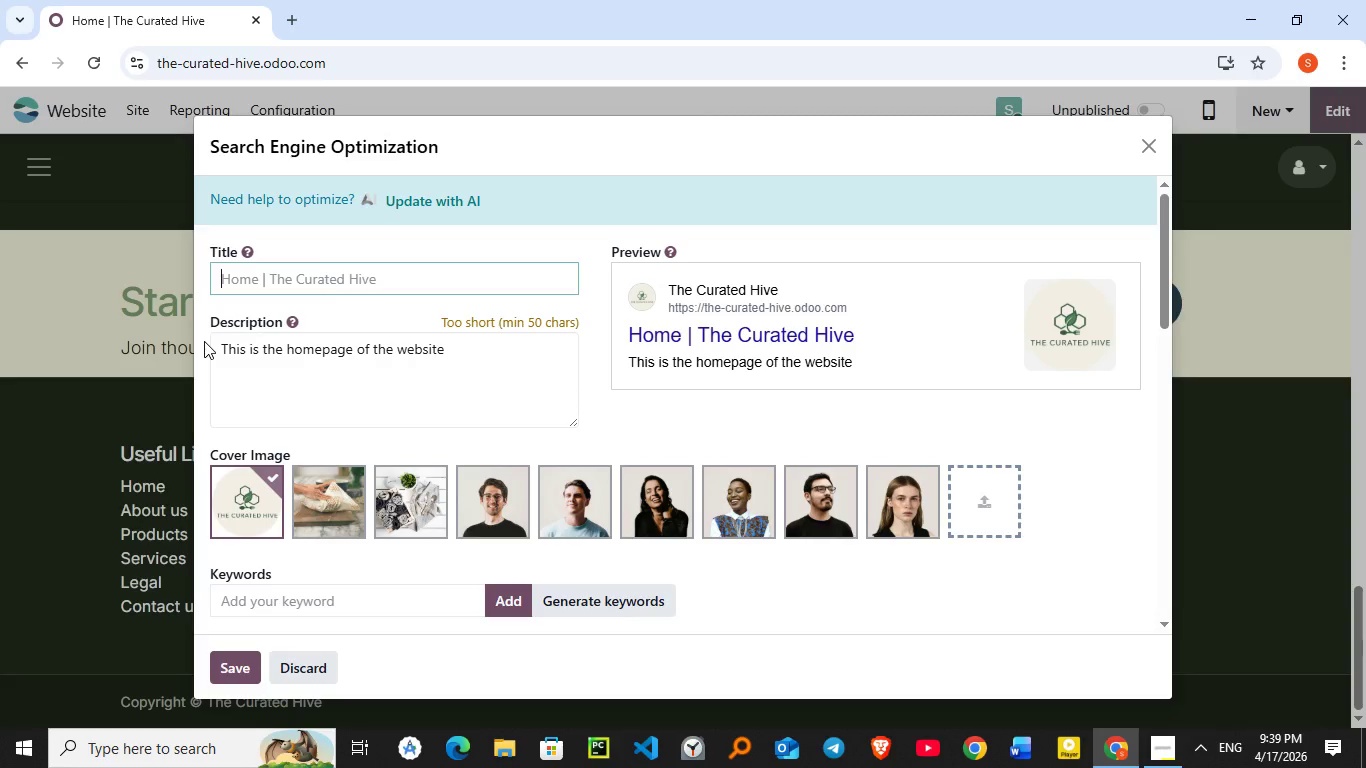 
type(The )
 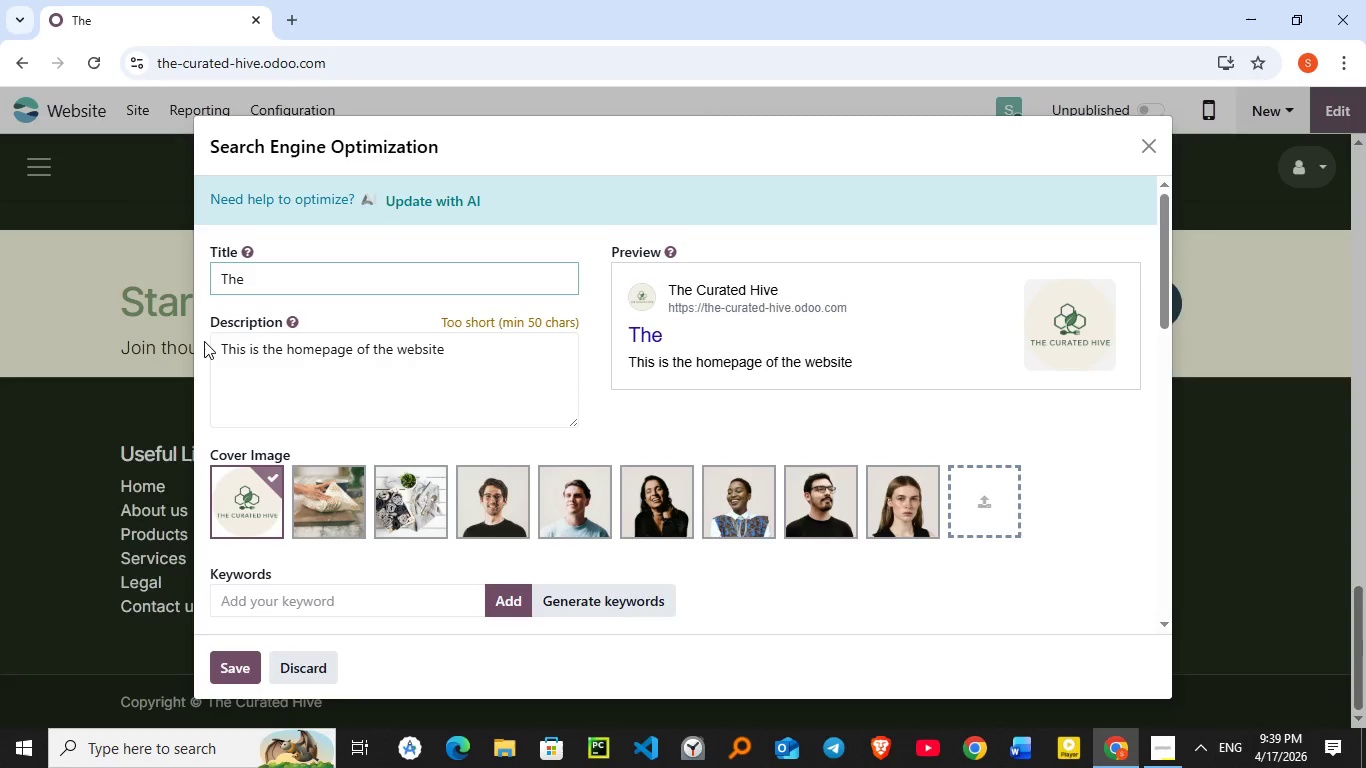 
wait(5.05)
 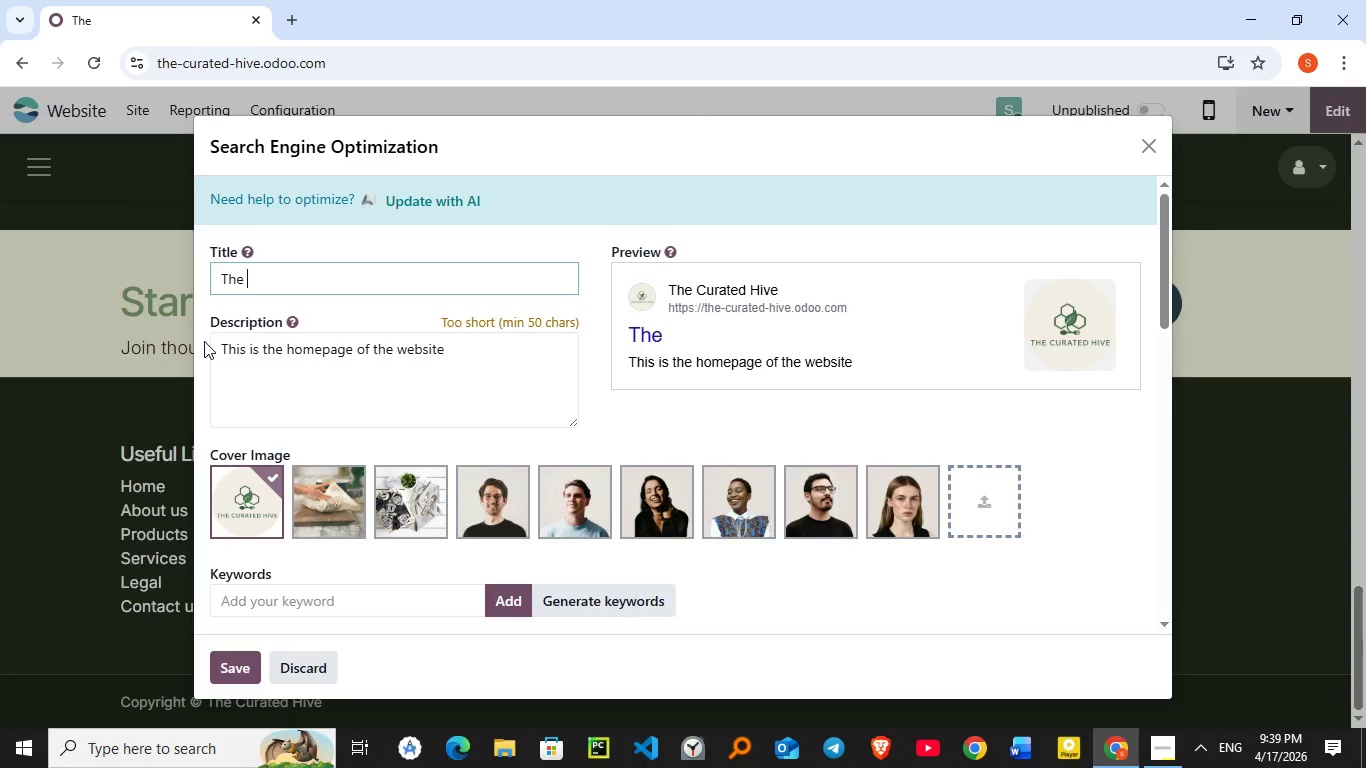 
key(Backspace)
key(Backspace)
key(Backspace)
key(Backspace)
type(ECo Satrter Kitchen)
 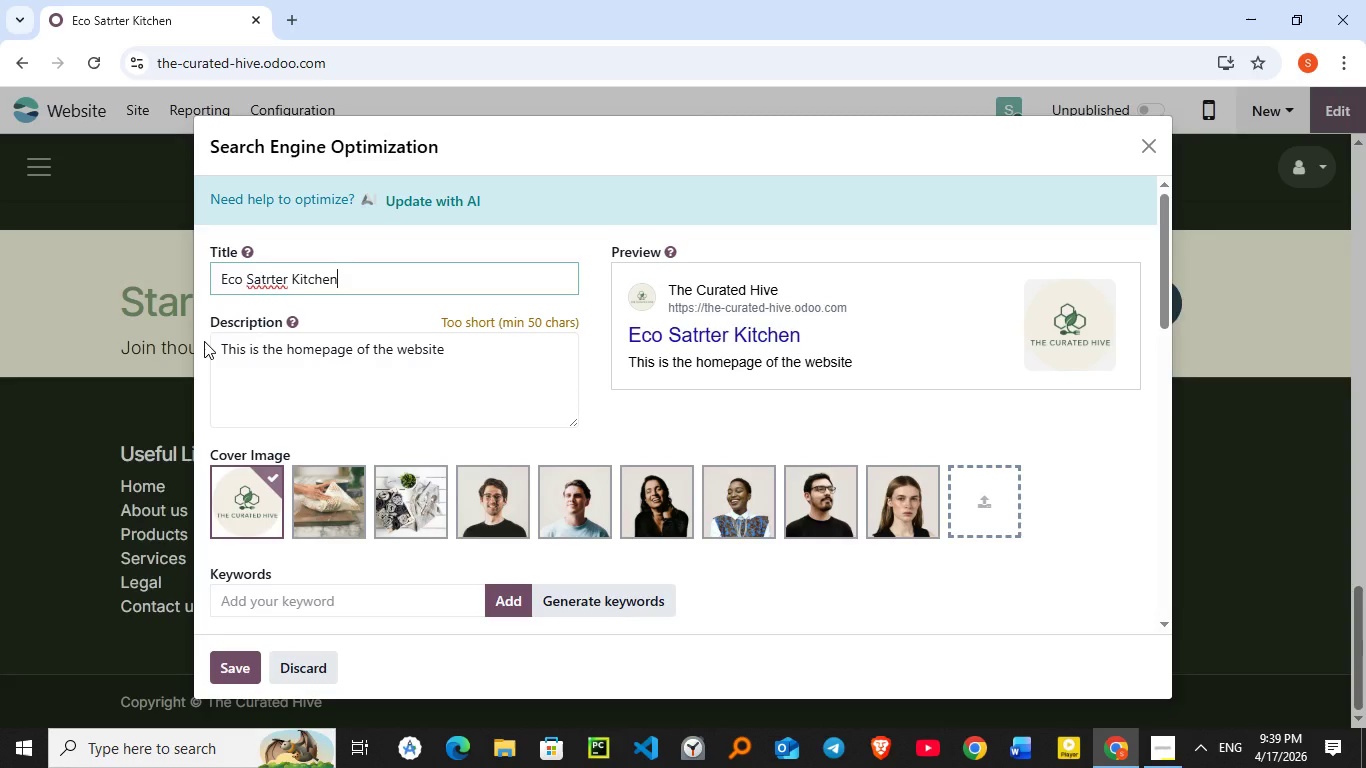 
key(ArrowLeft)
 